 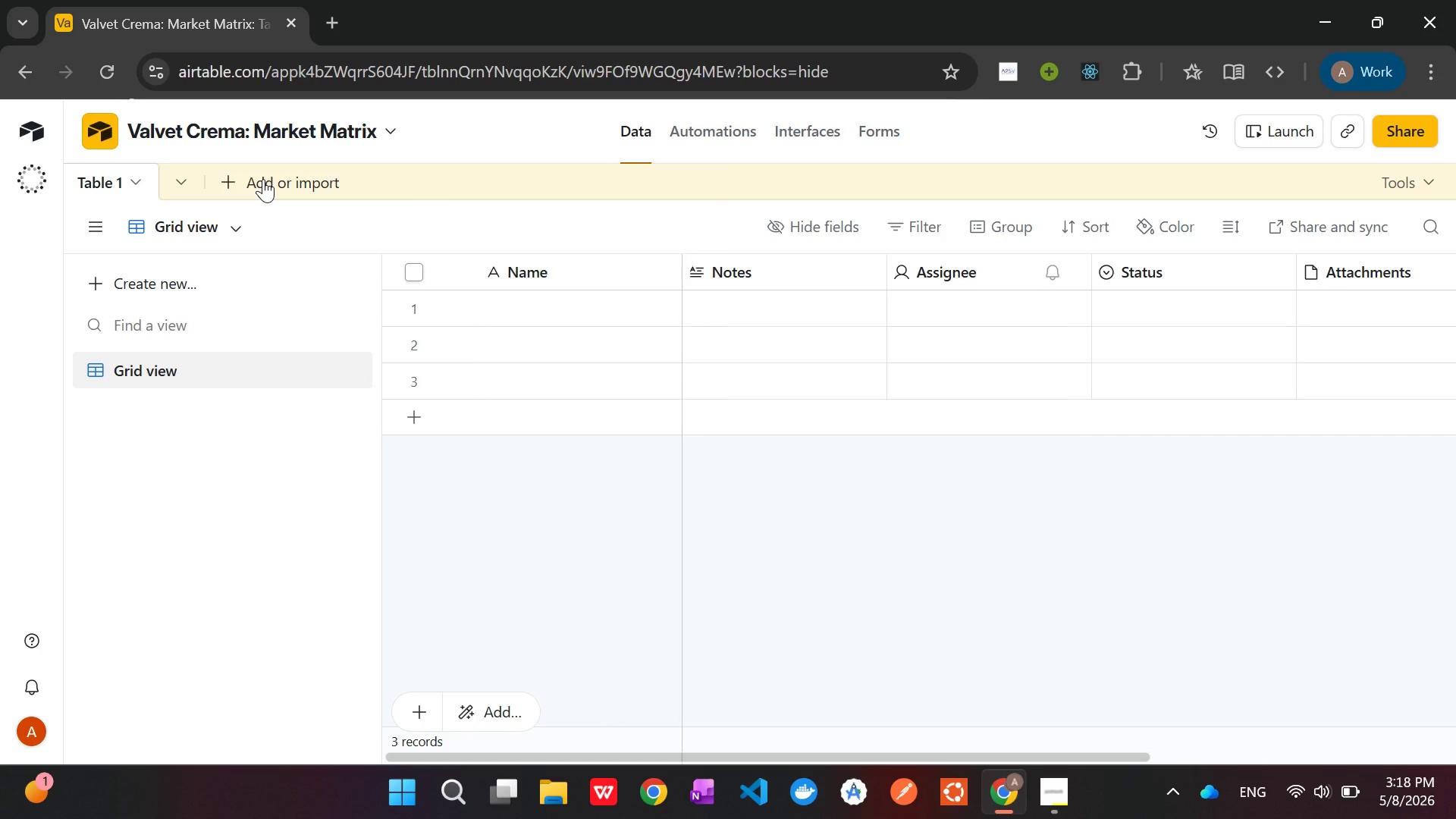 
left_click([263, 179])
 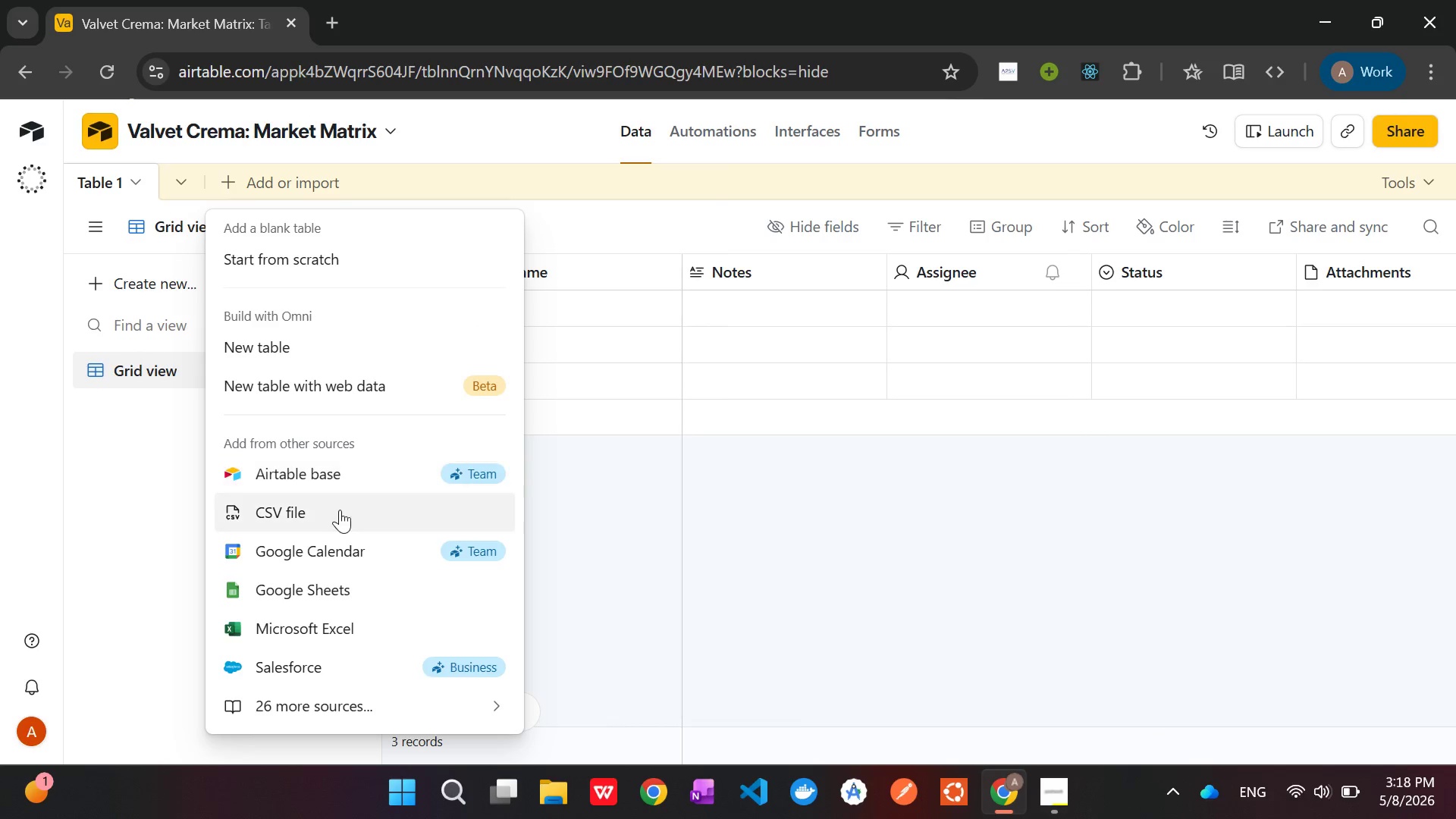 
left_click([340, 510])
 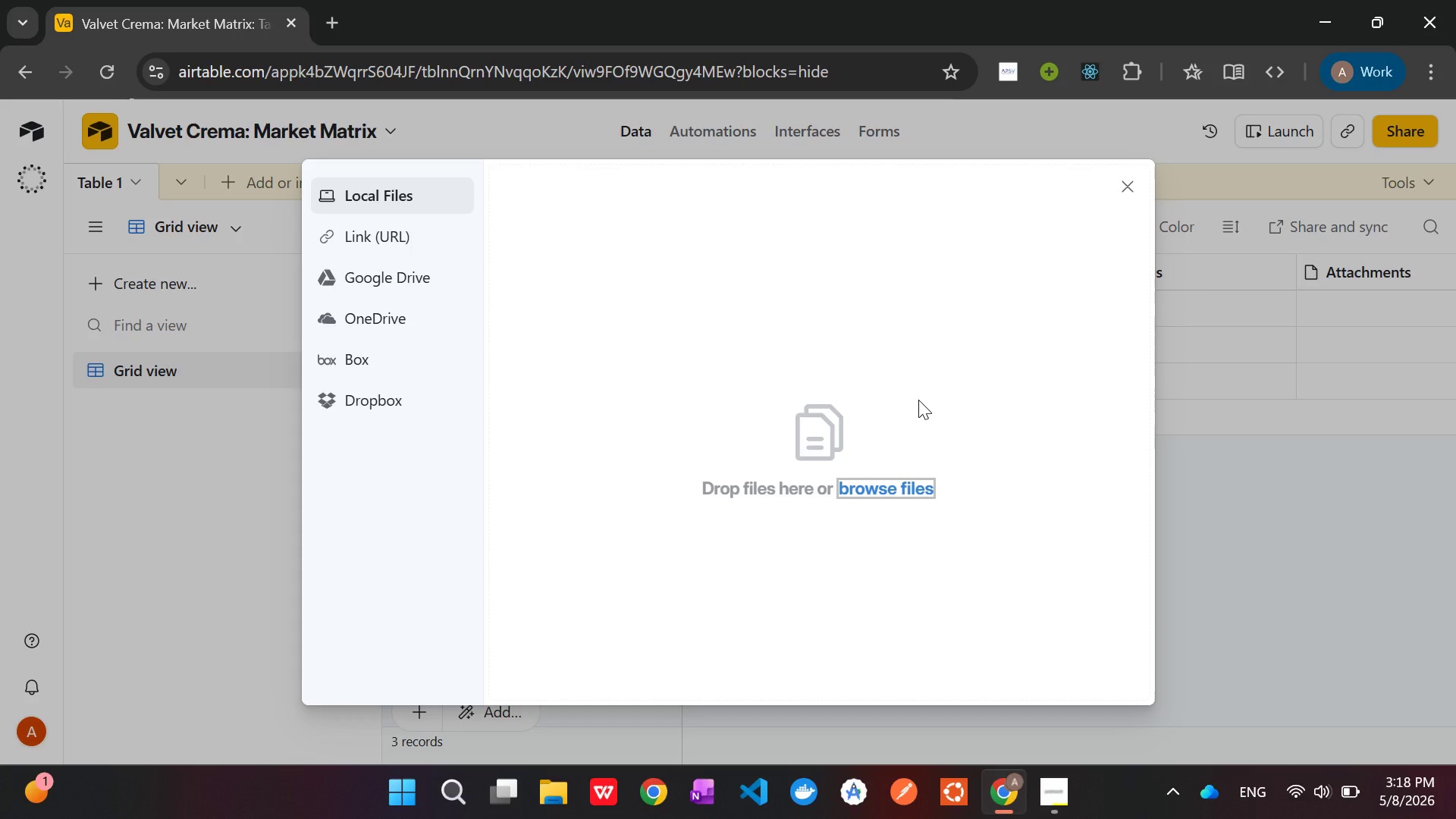 
wait(46.52)
 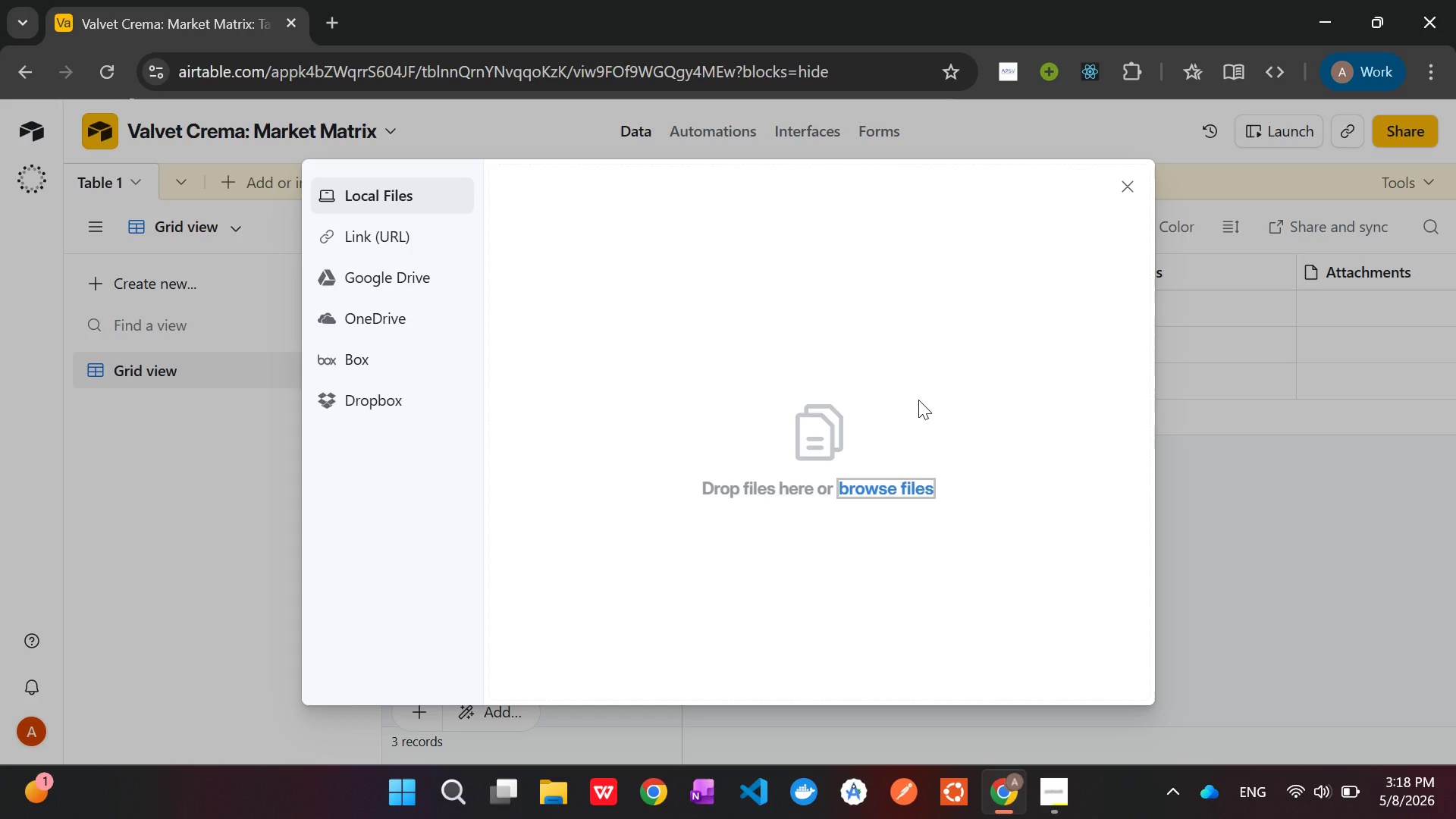 
left_click([889, 483])
 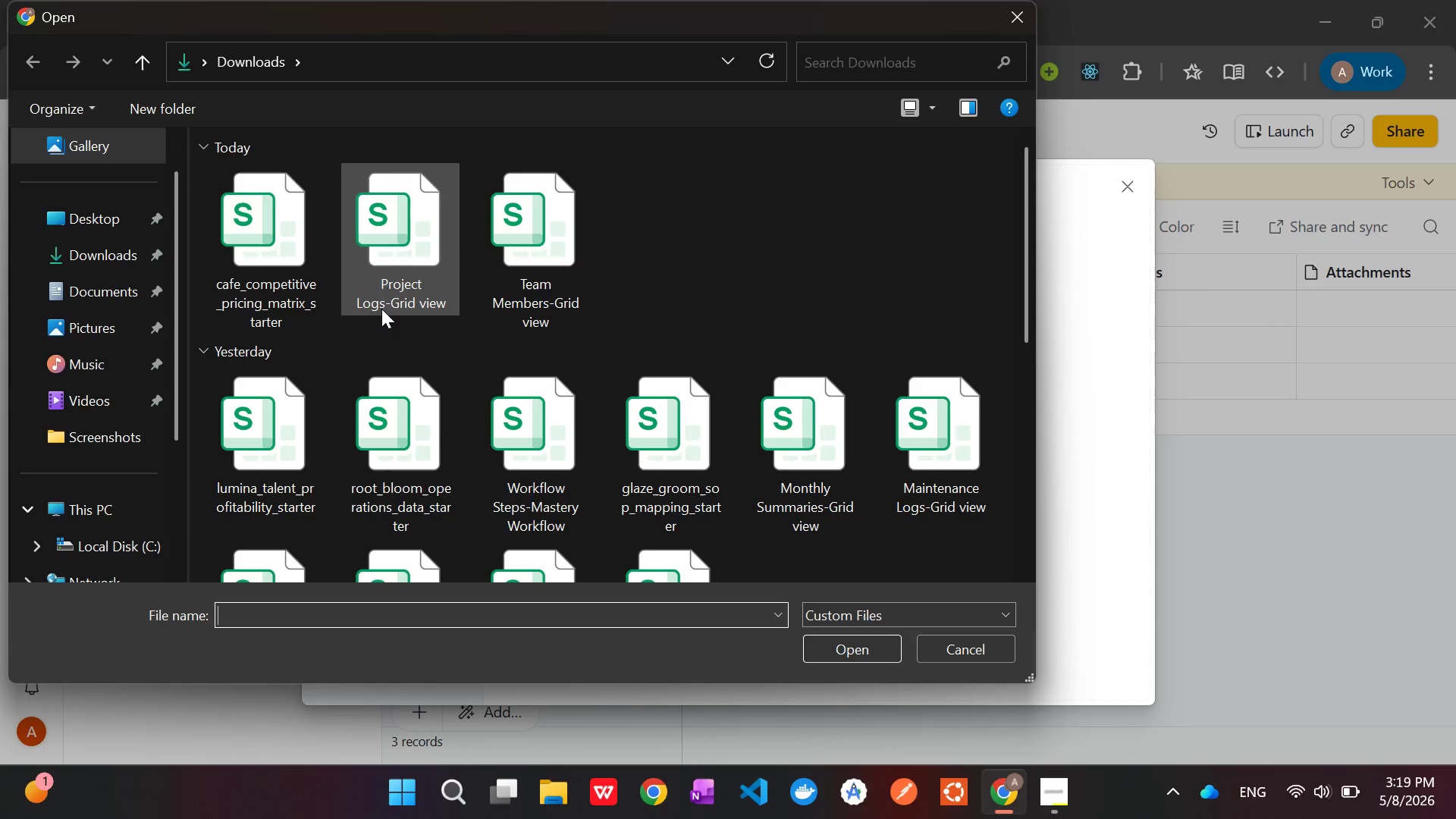 
left_click([287, 295])
 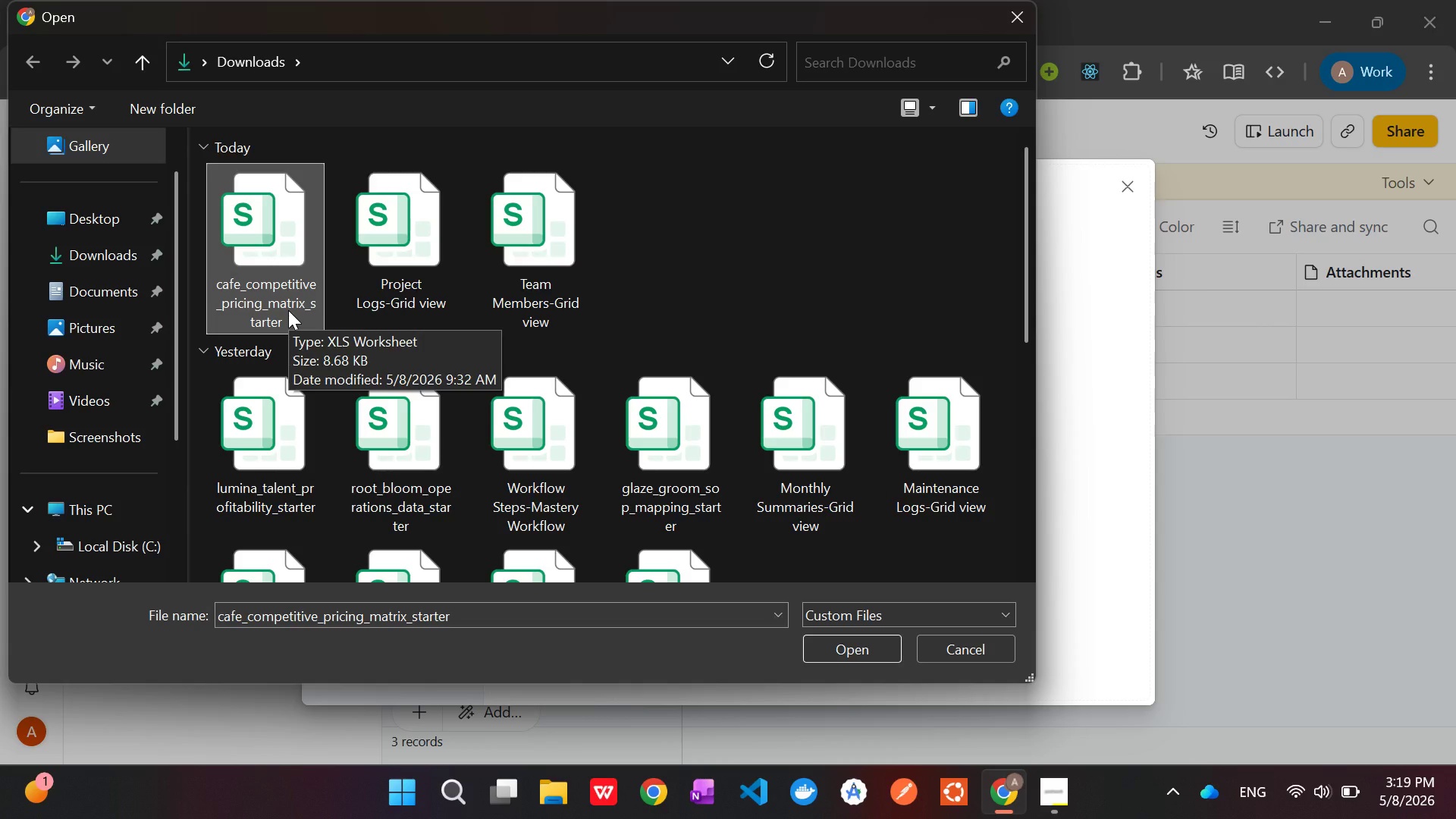 
wait(8.28)
 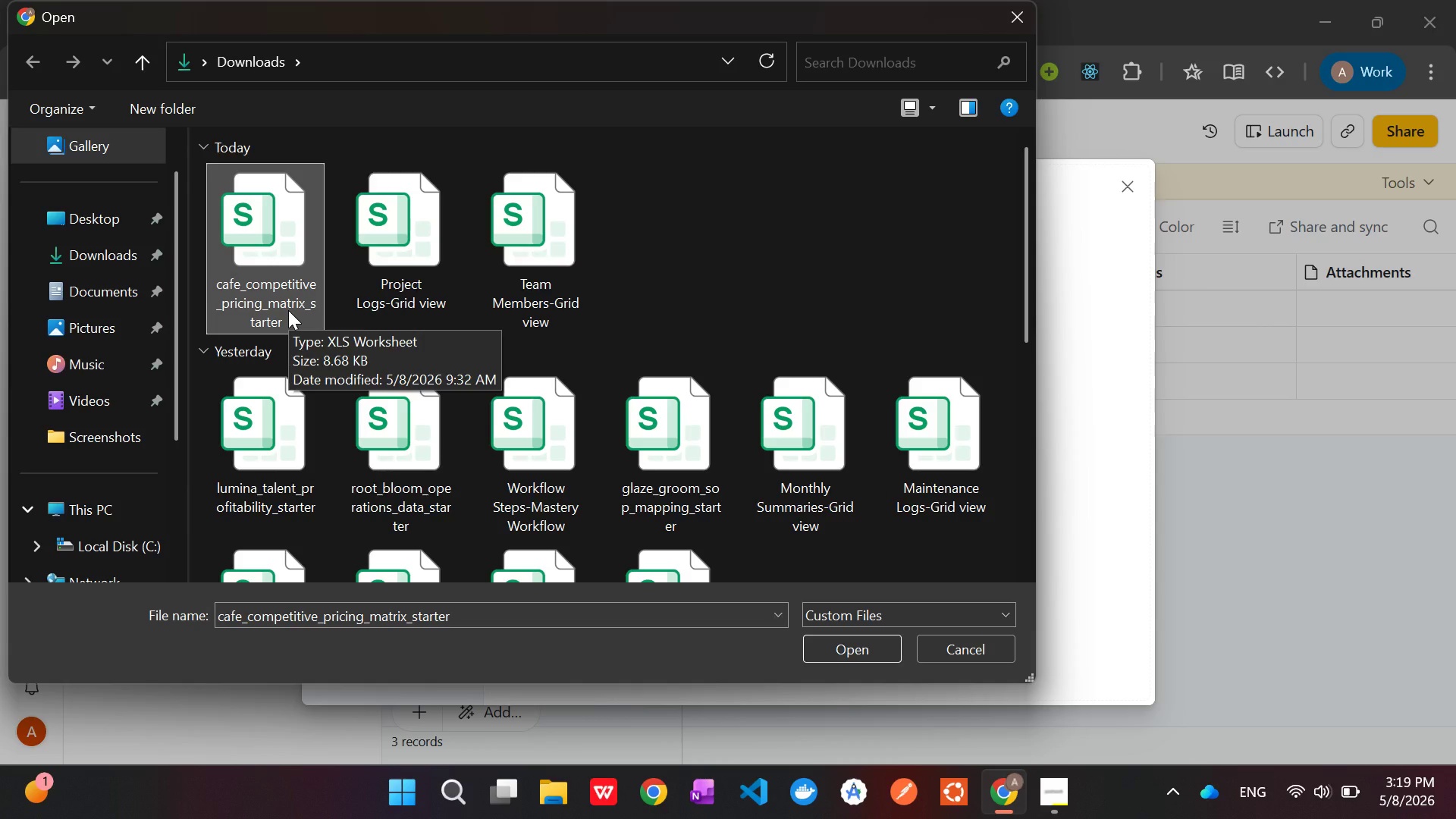 
left_click([840, 650])
 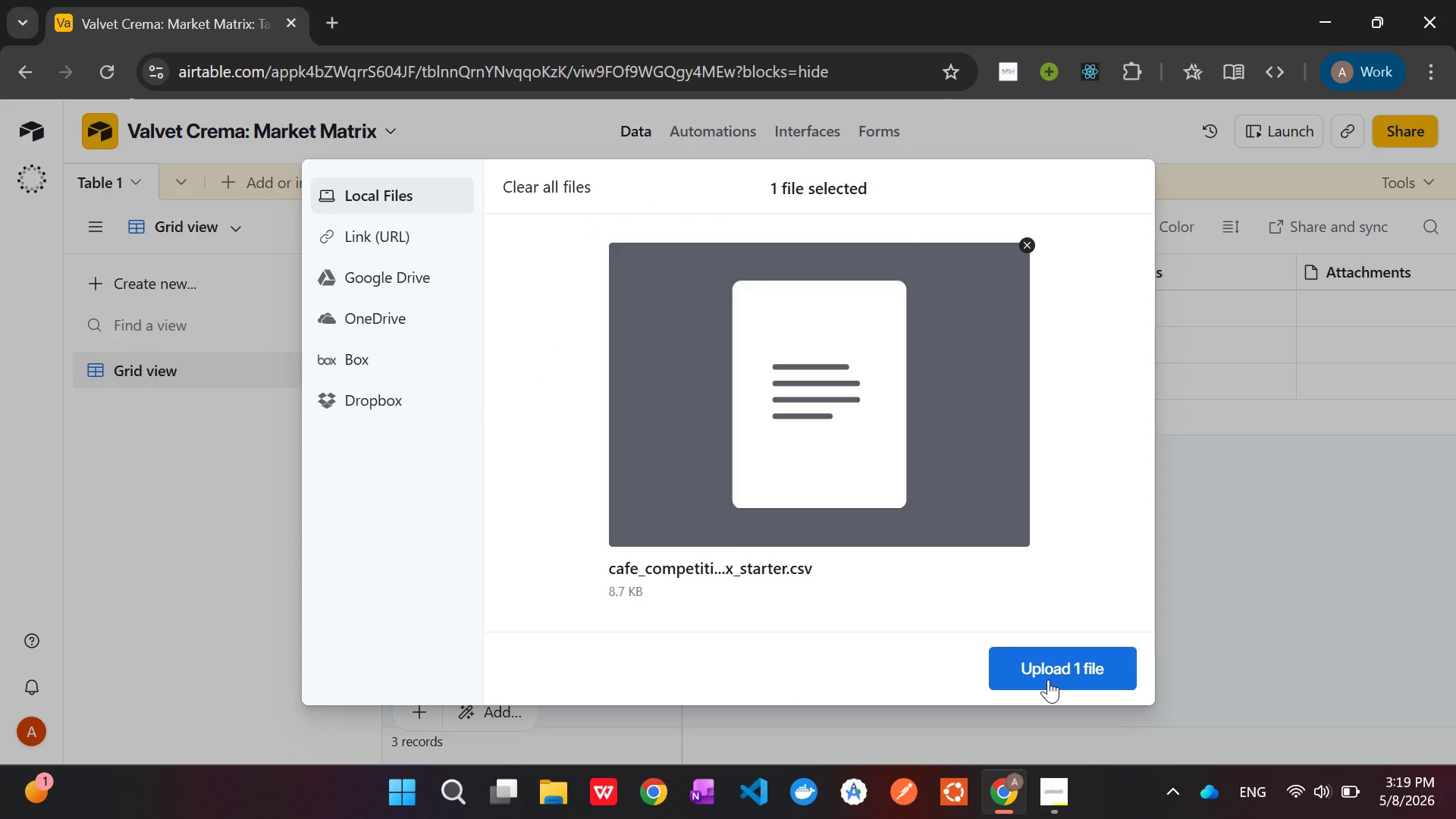 
left_click([1048, 679])
 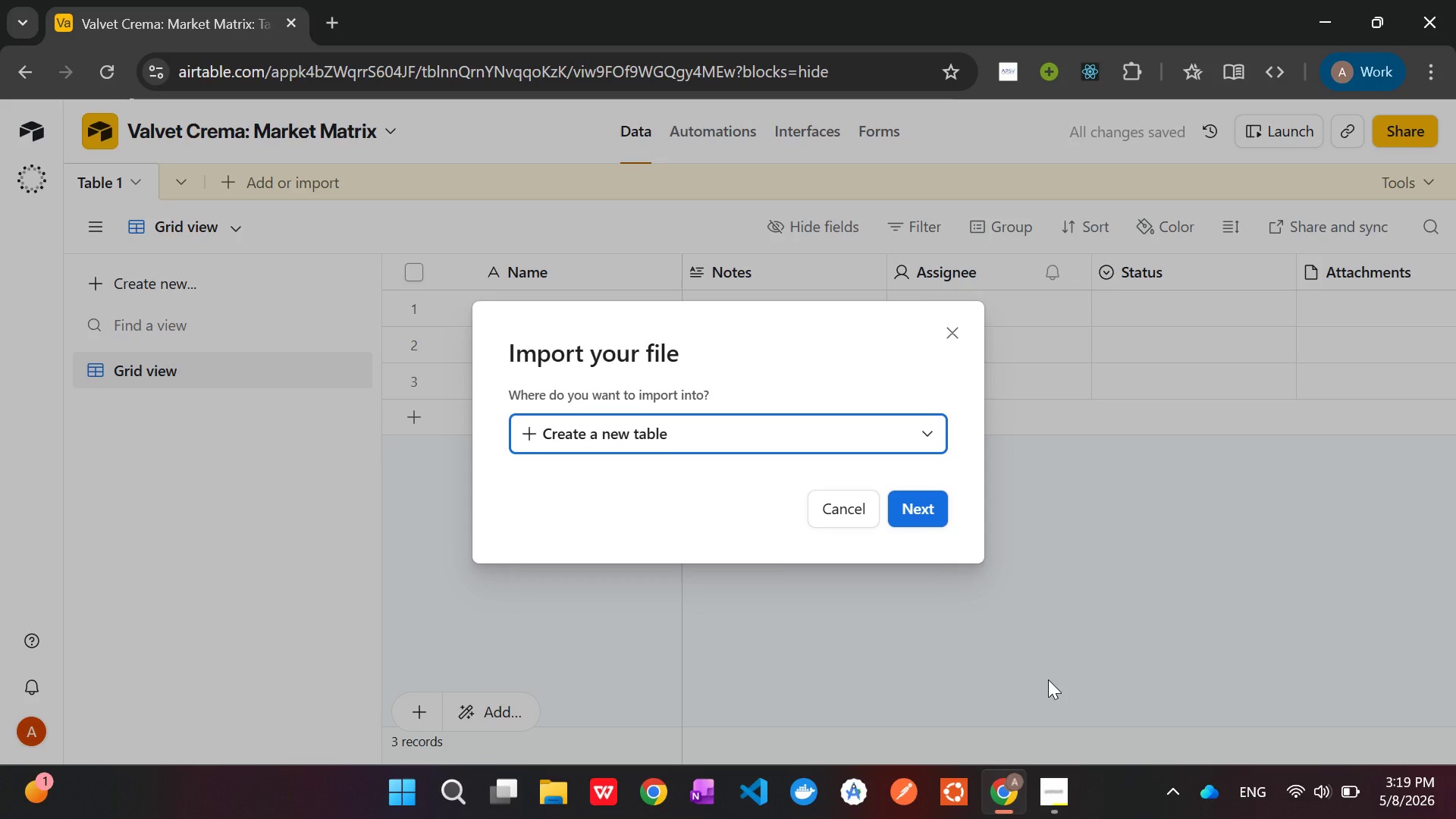 
wait(18.69)
 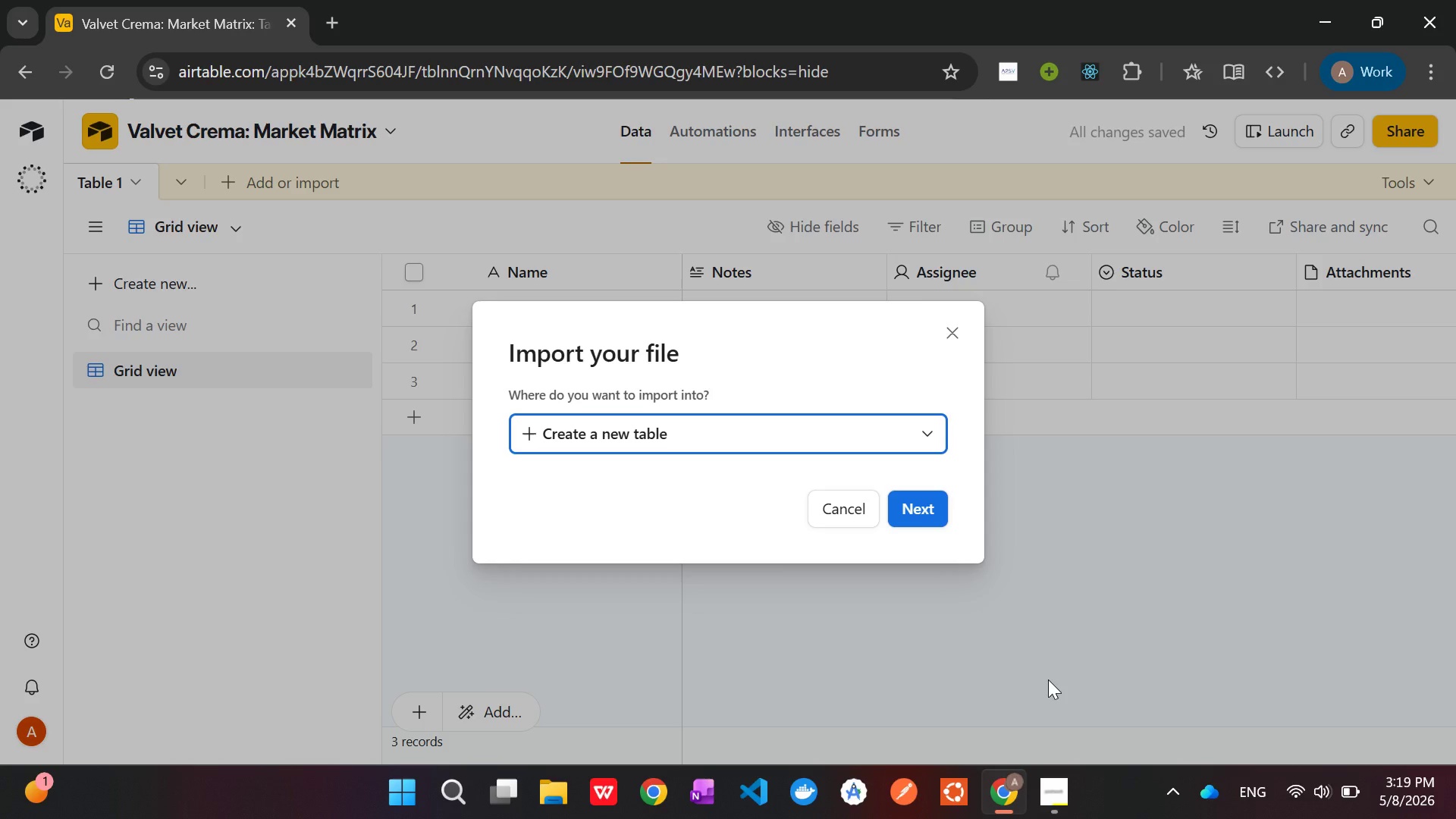 
left_click([921, 507])
 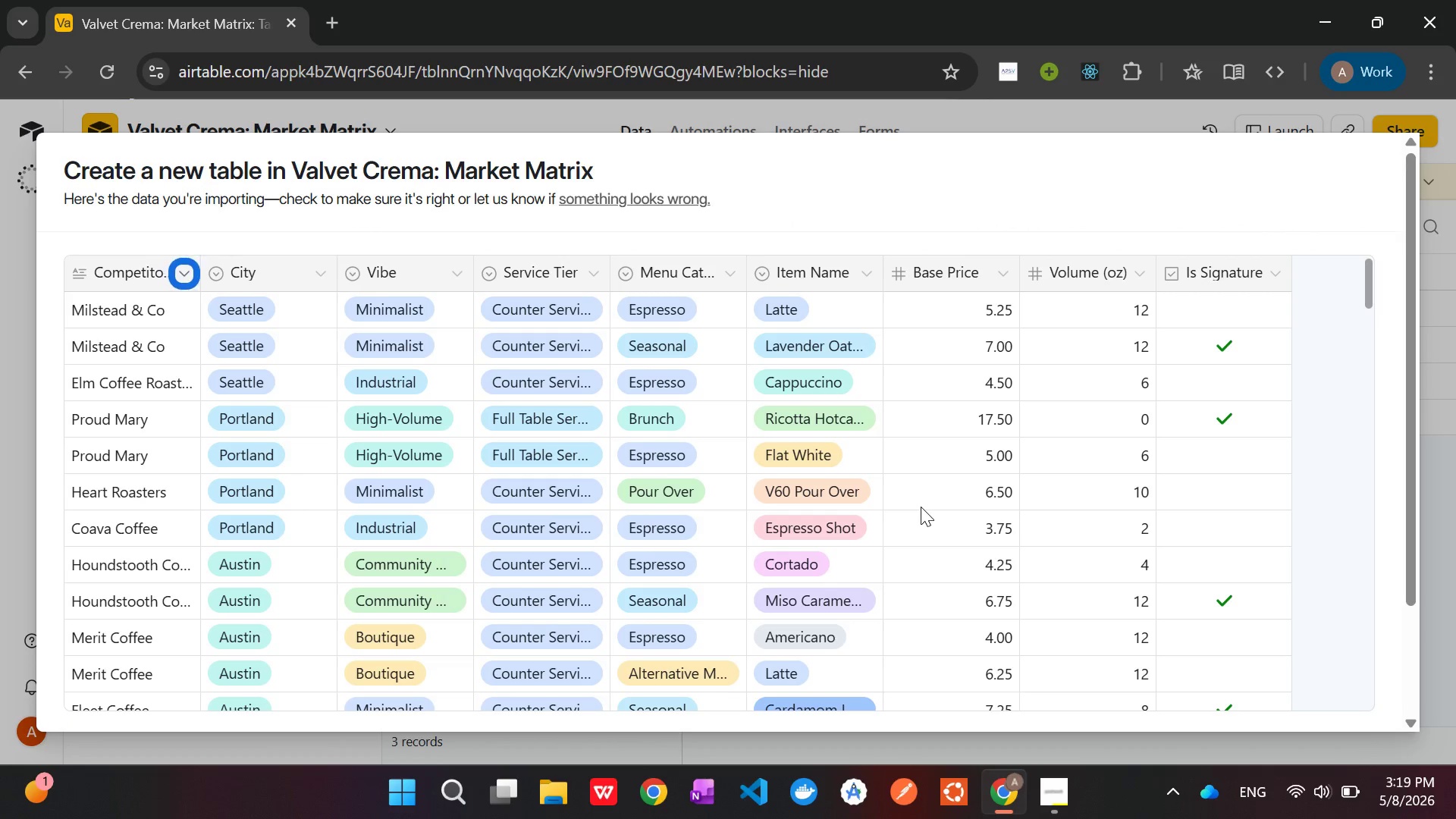 
scroll: coordinate [1350, 457], scroll_direction: down, amount: 39.0
 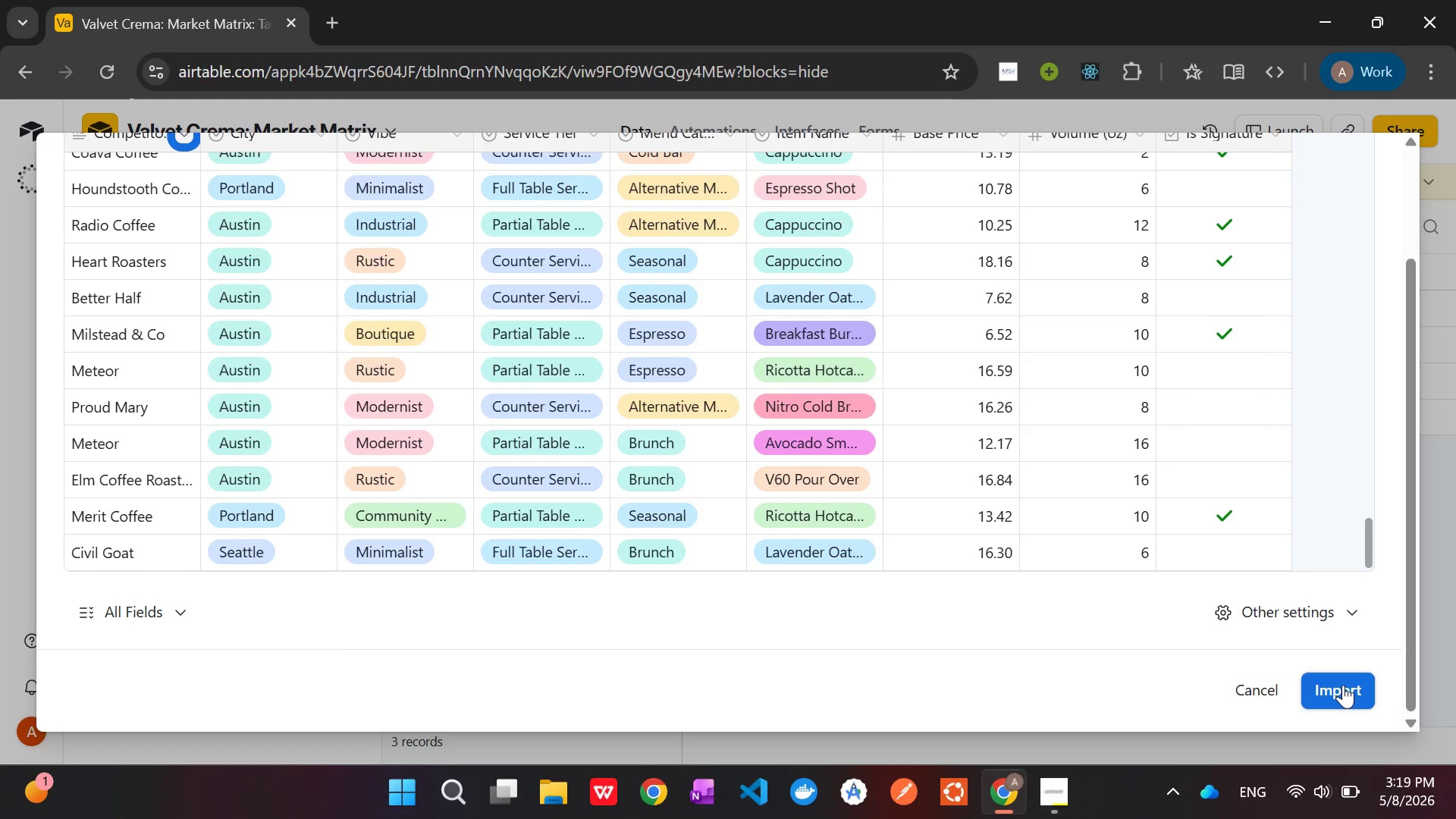 
left_click([1343, 685])
 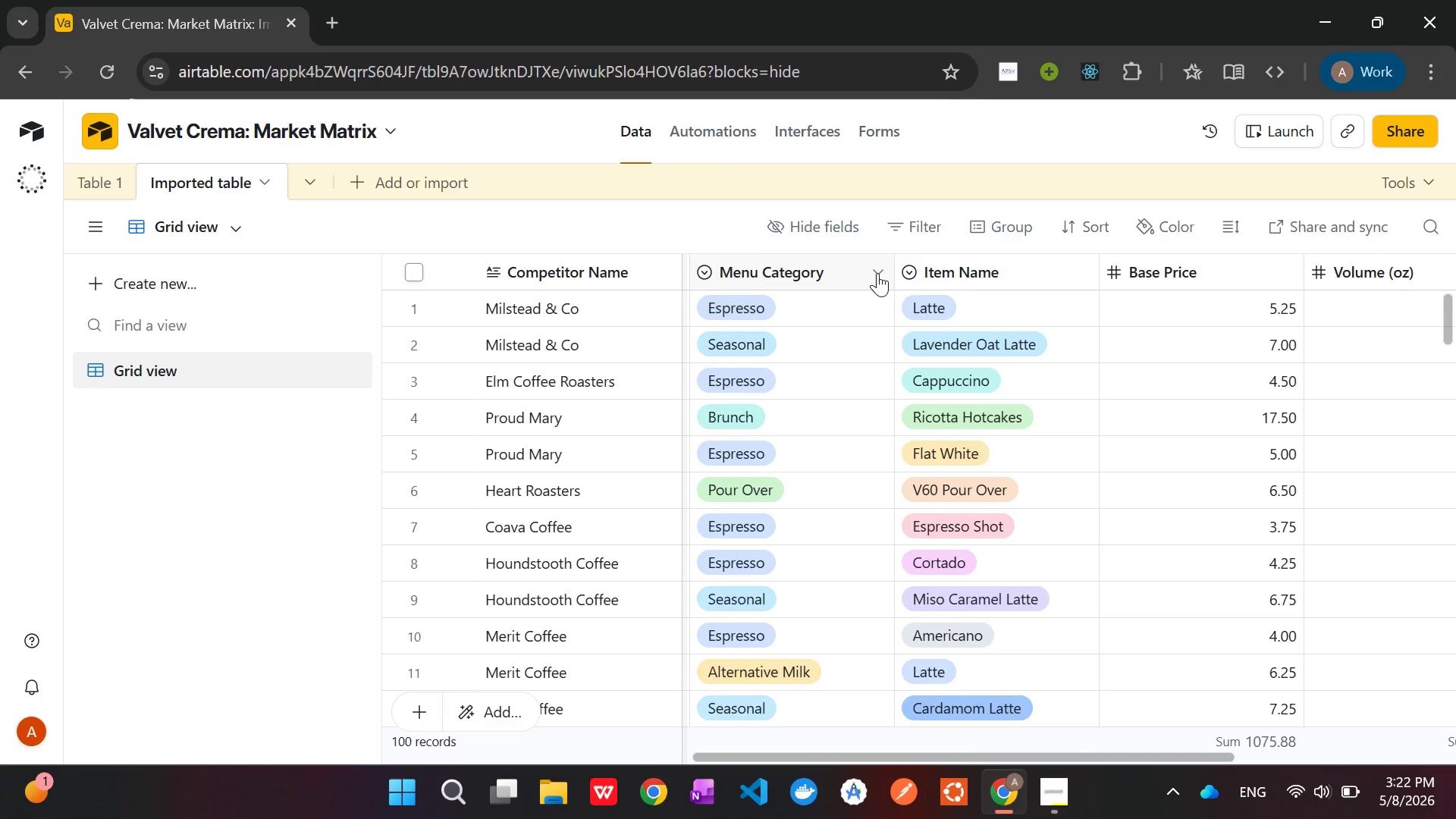 
wait(167.06)
 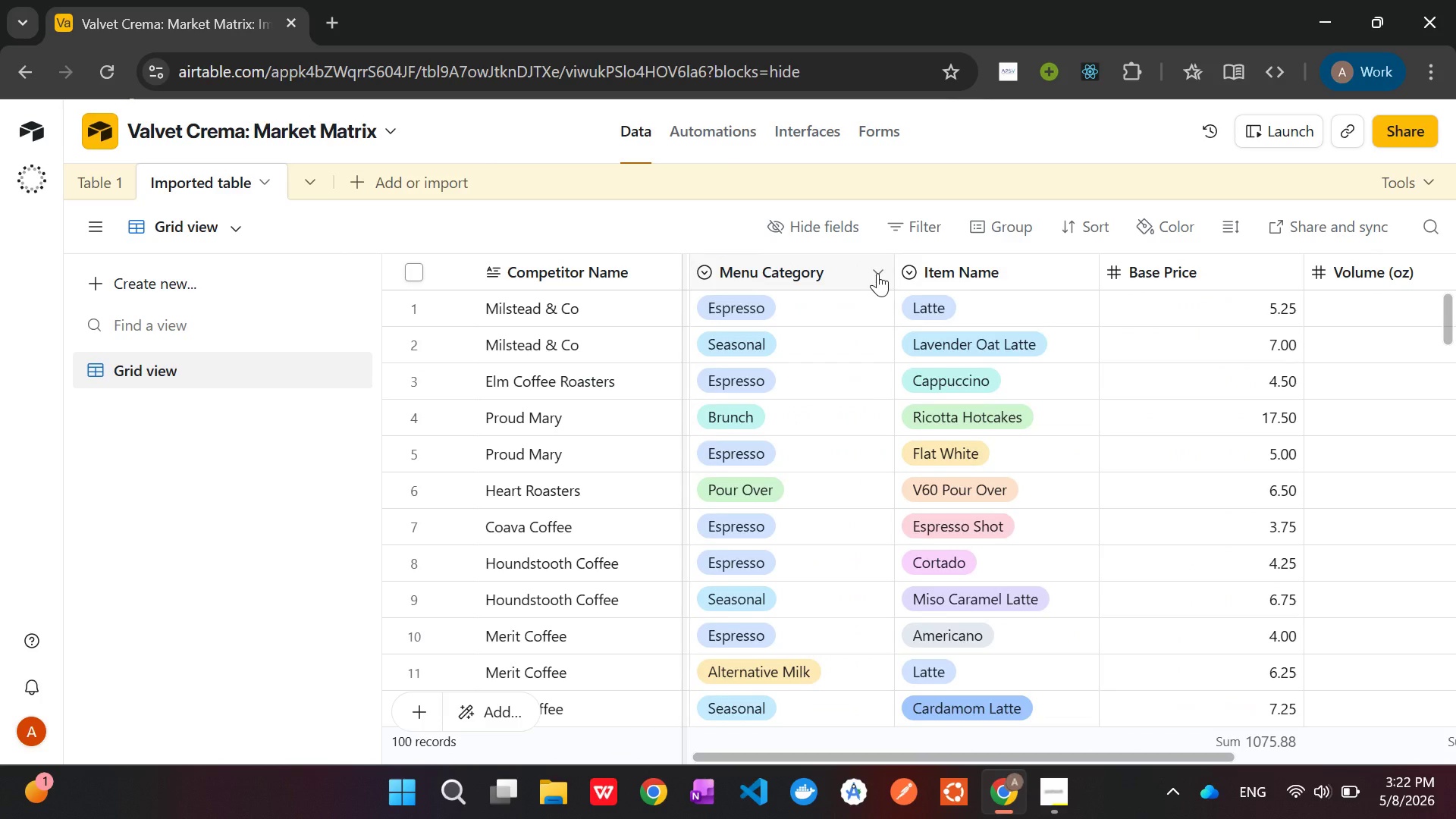 
scroll: coordinate [877, 273], scroll_direction: none, amount: 0.0
 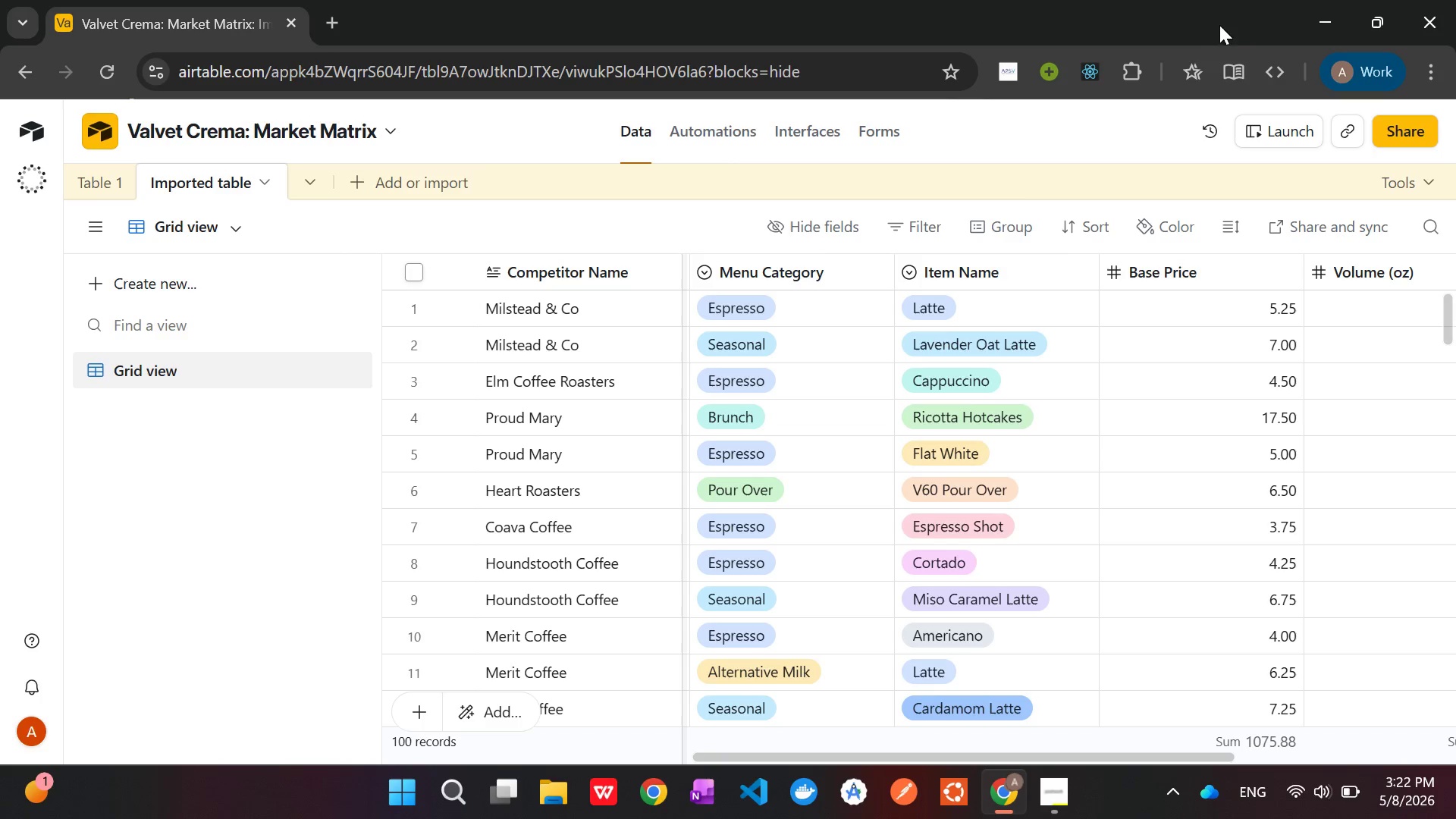 
wait(10.33)
 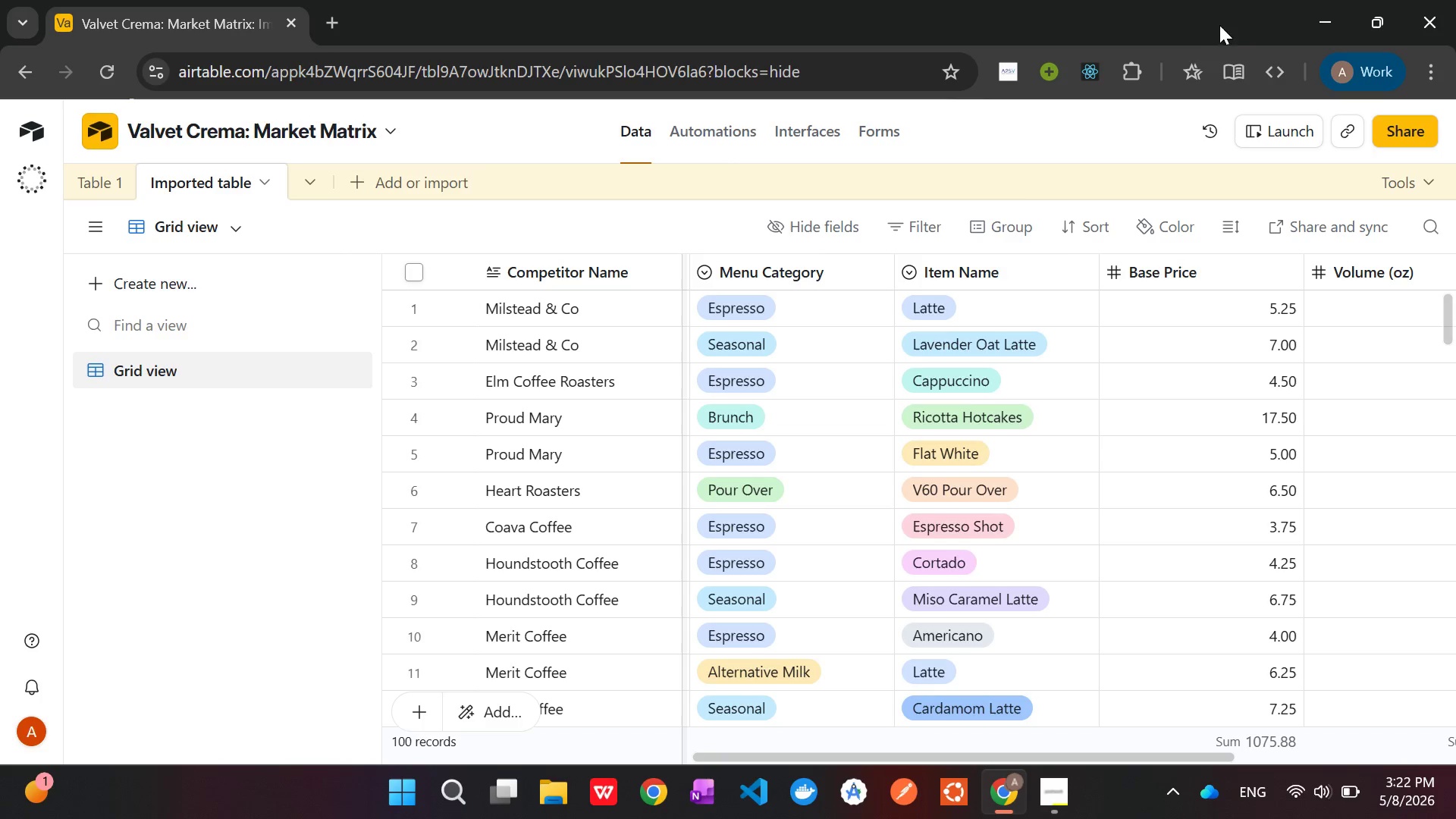 
double_click([221, 177])
 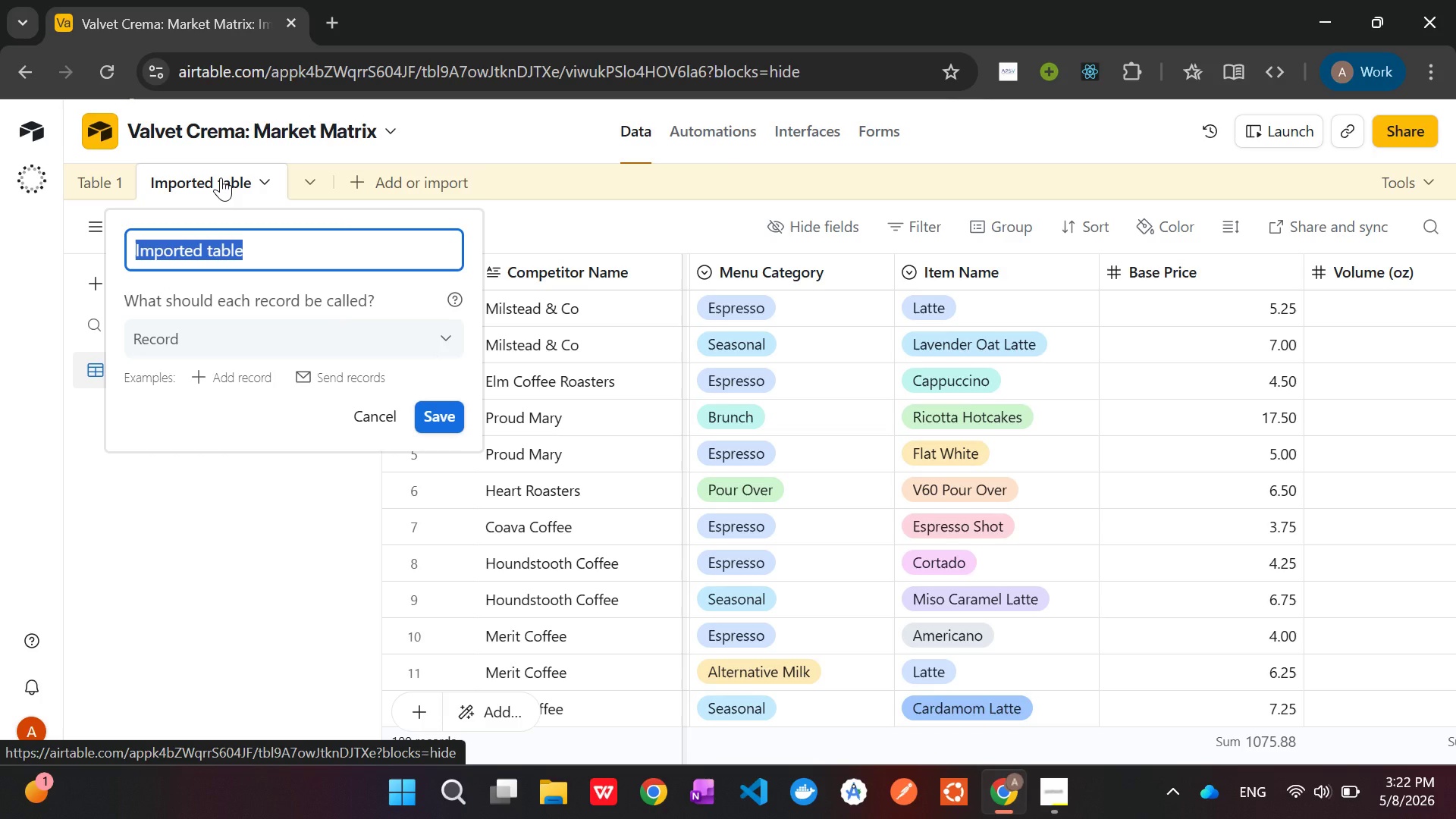 
key(Backspace)
 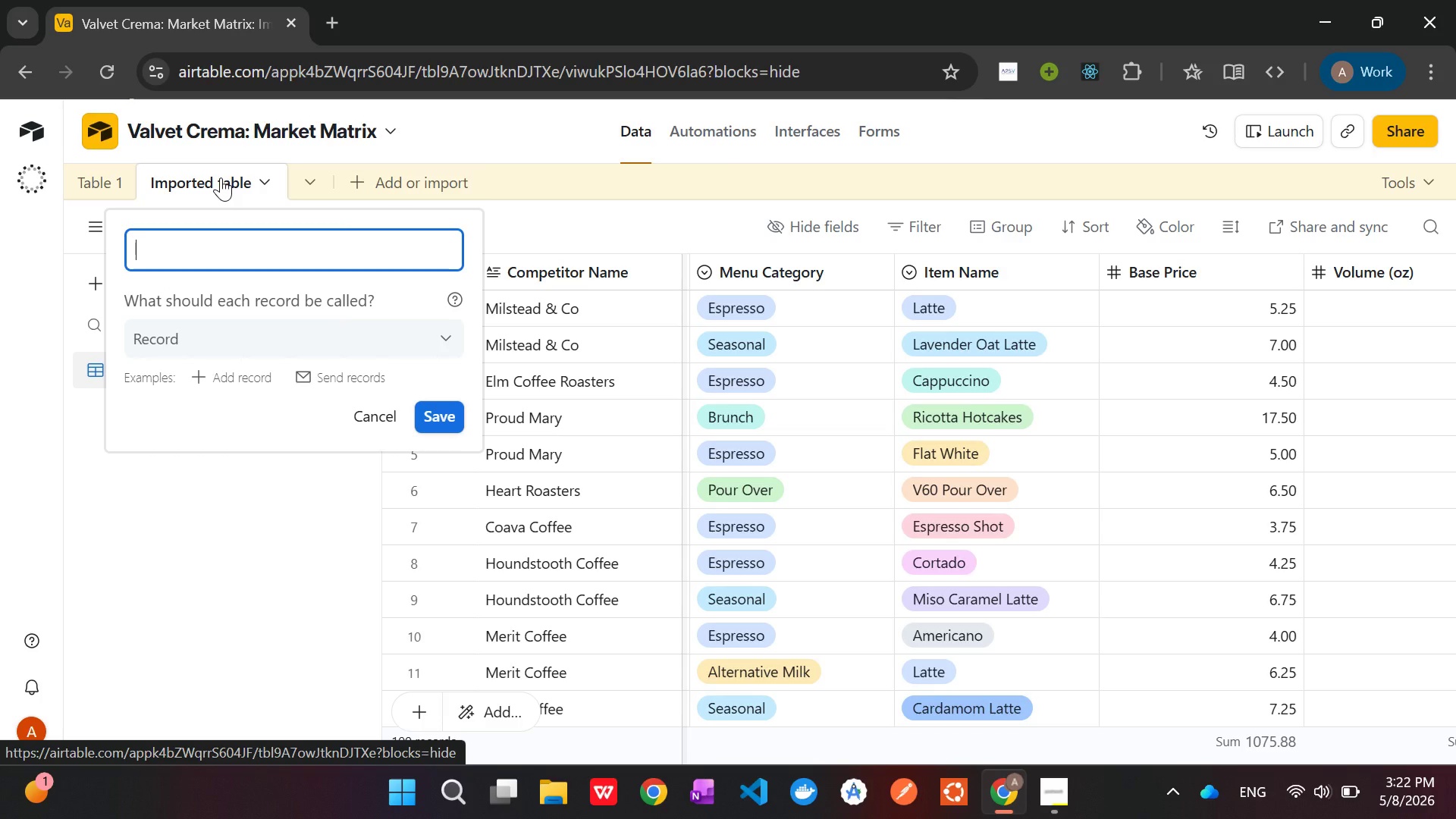 
key(Shift+BracketLeft)
 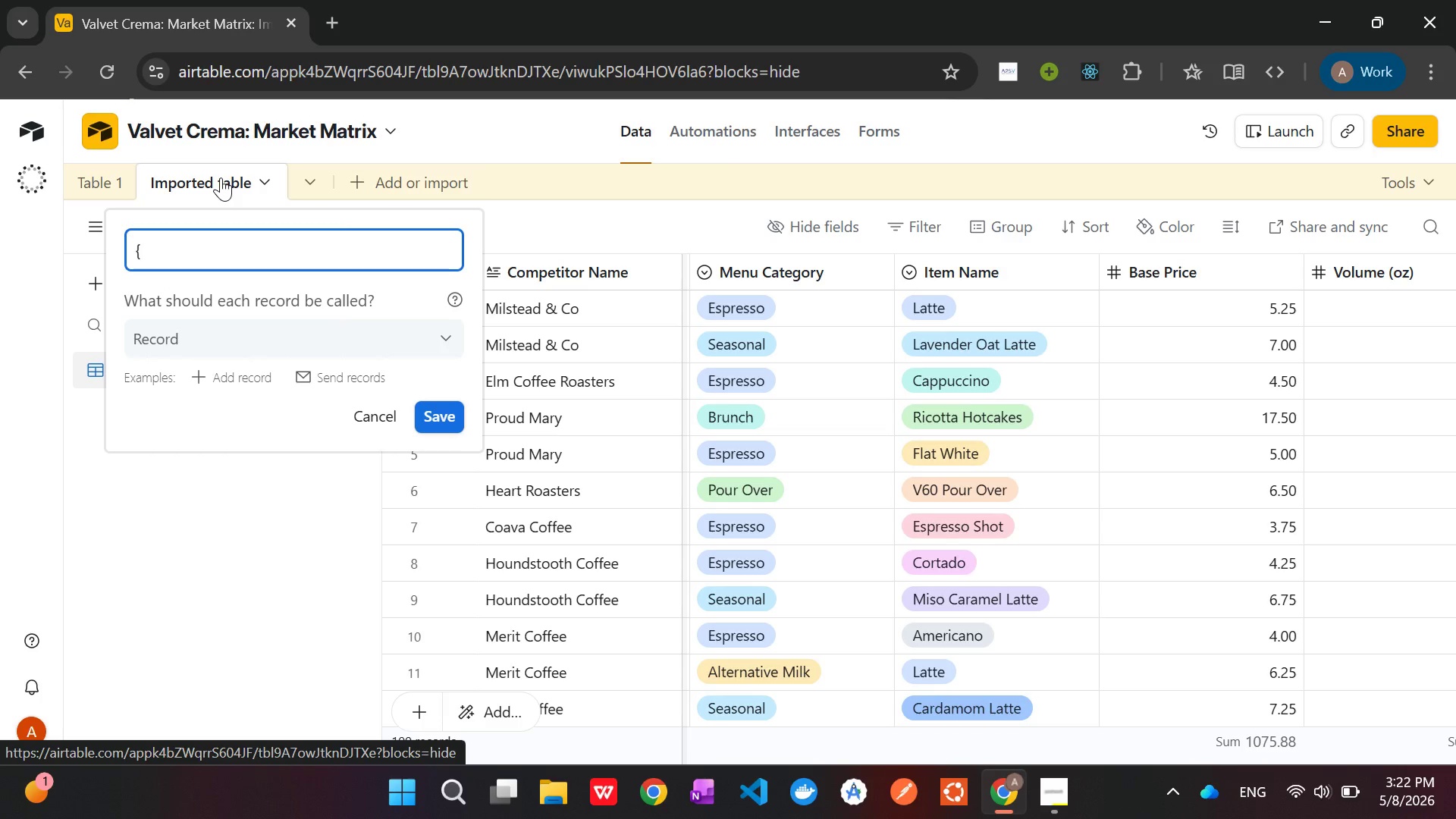 
key(Backspace)
 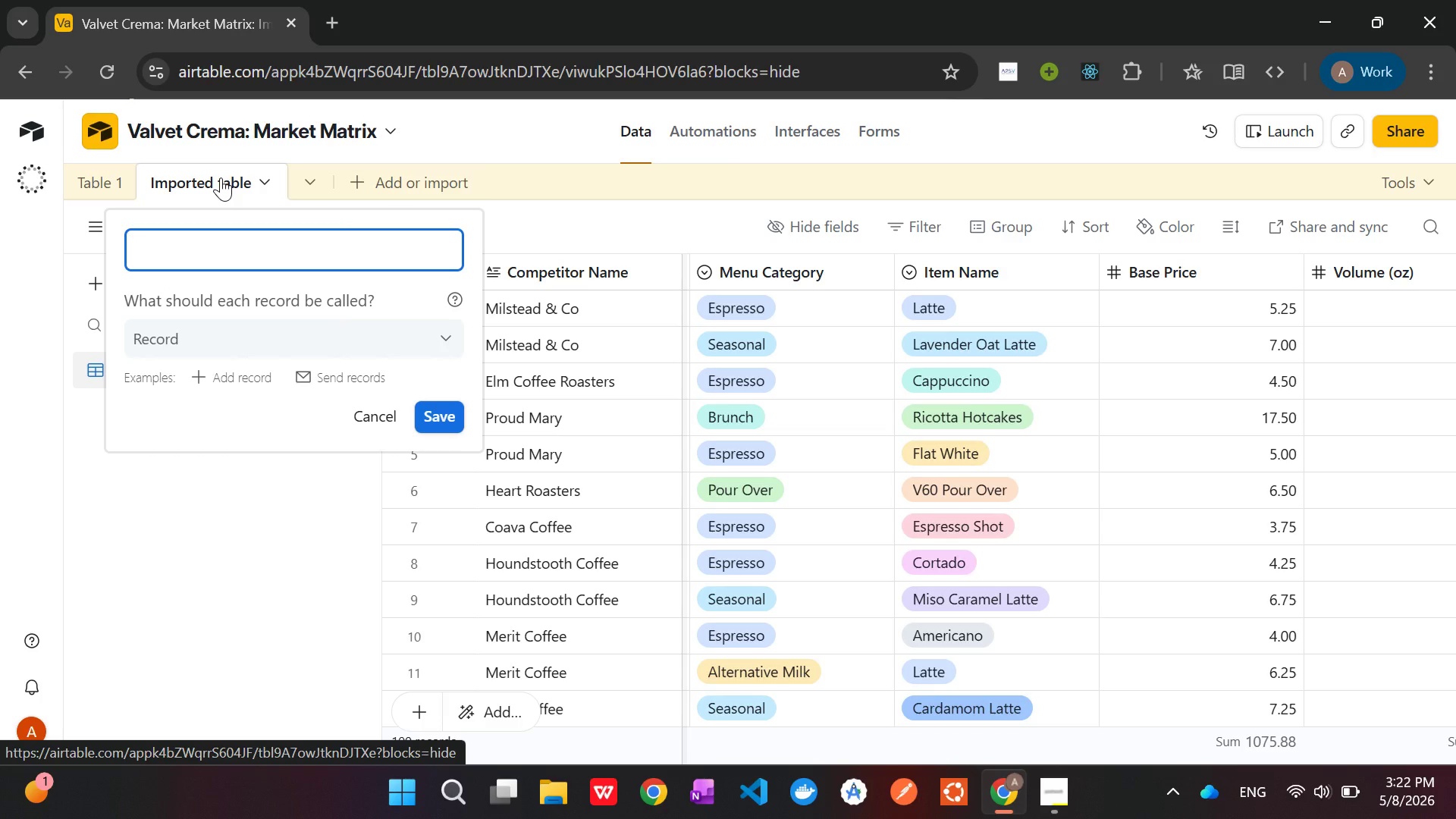 
key(BracketLeft)
 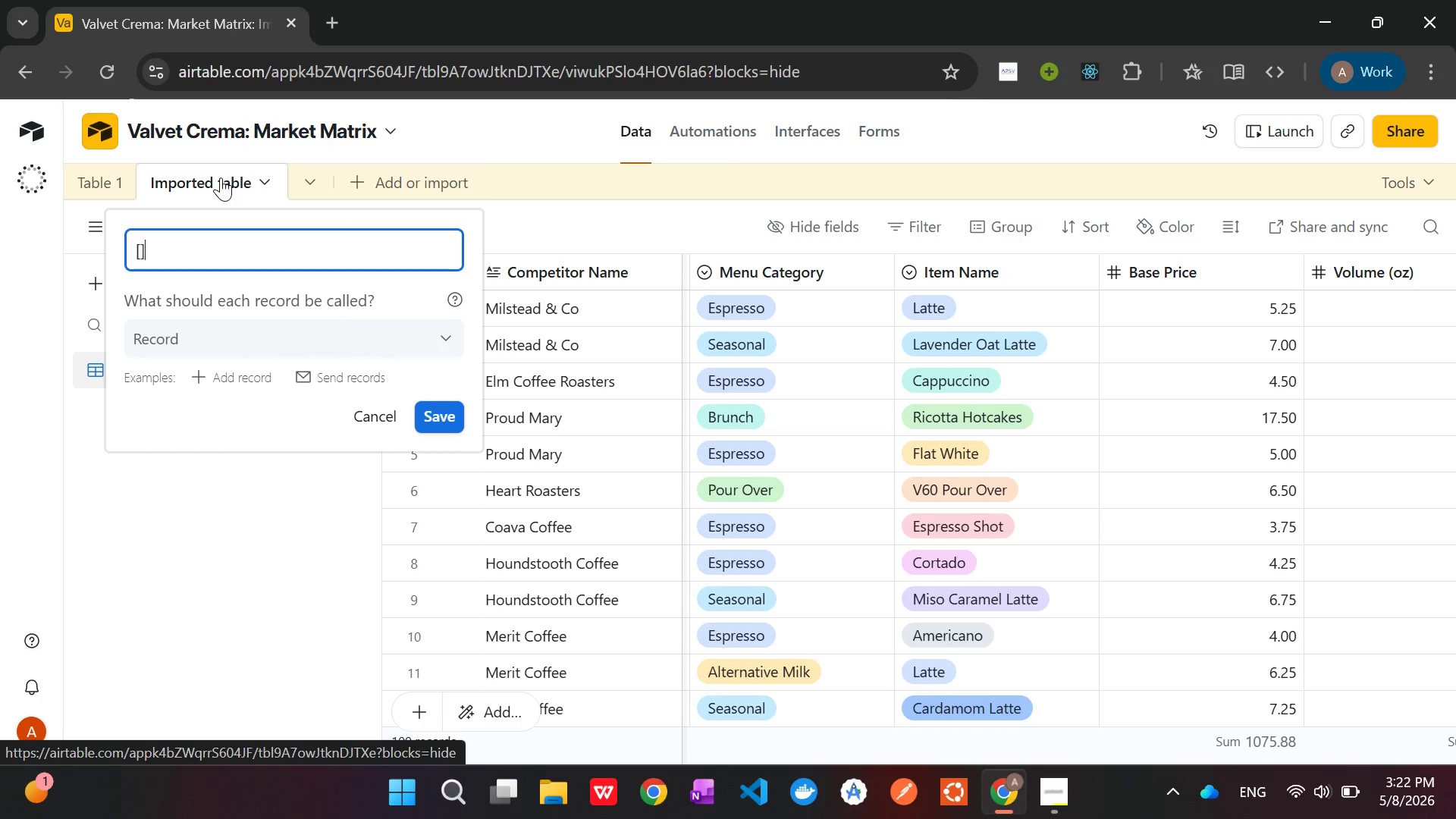 
key(BracketRight)
 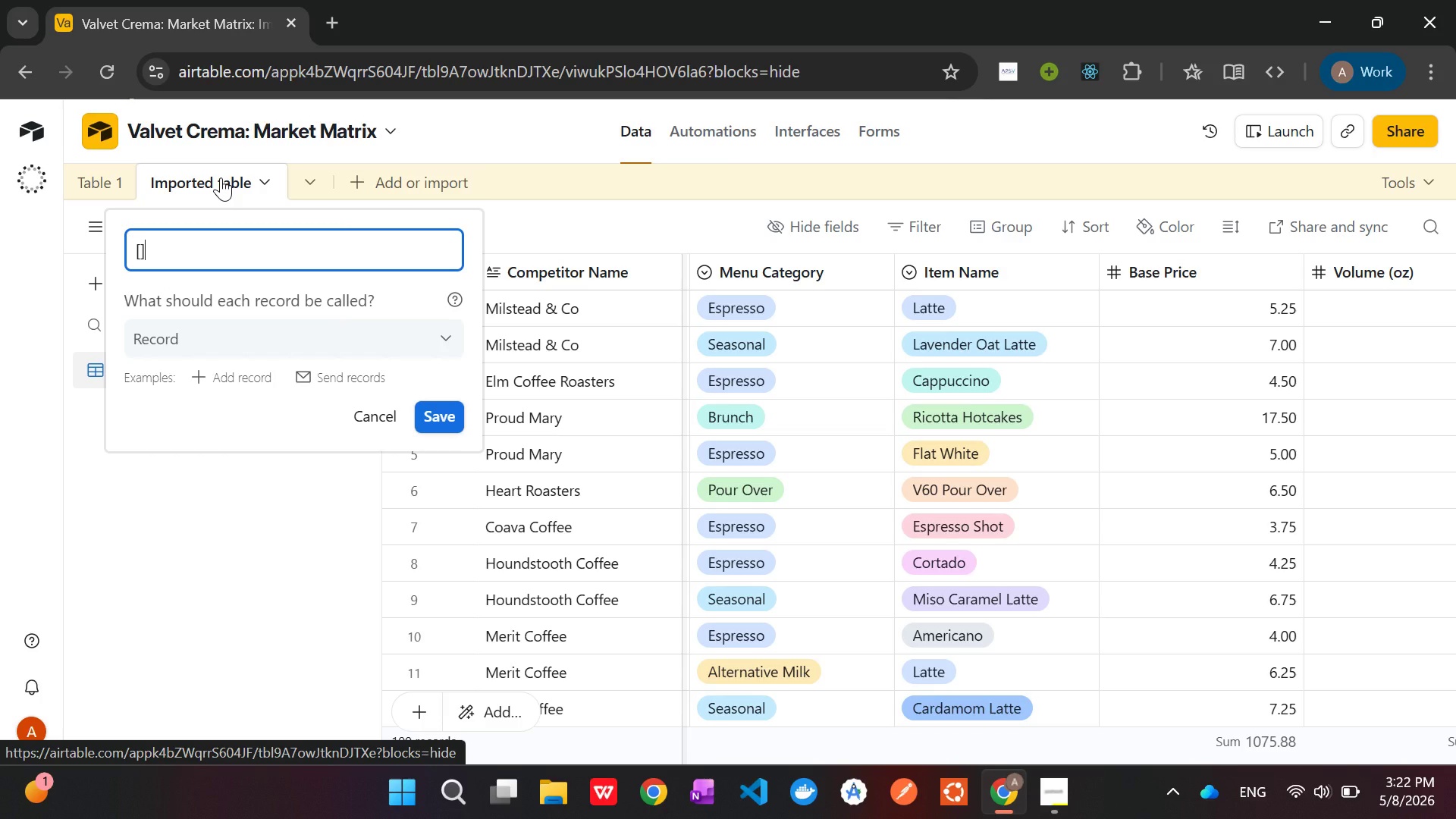 
key(Shift+ShiftLeft)
 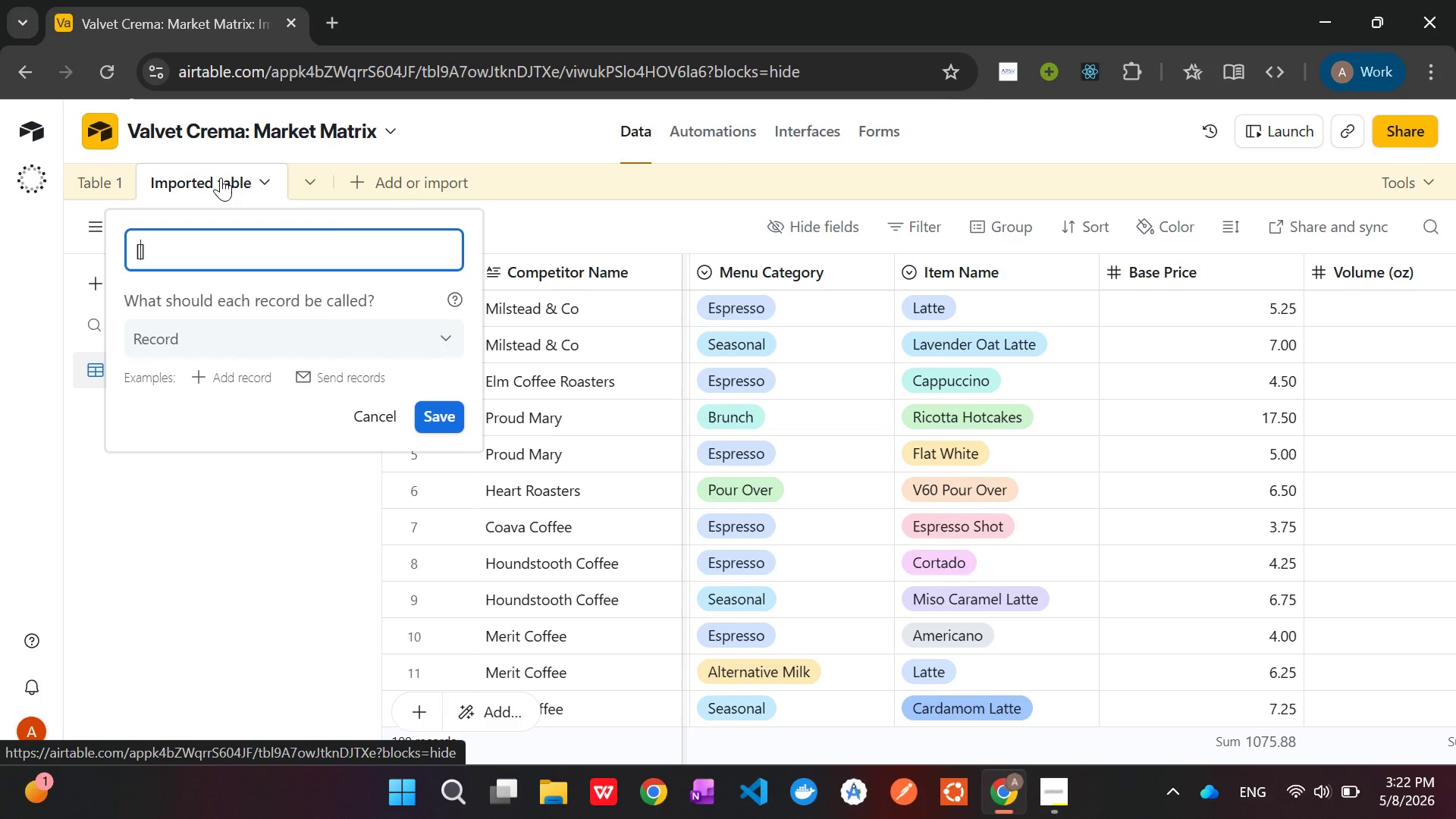 
key(ArrowLeft)
 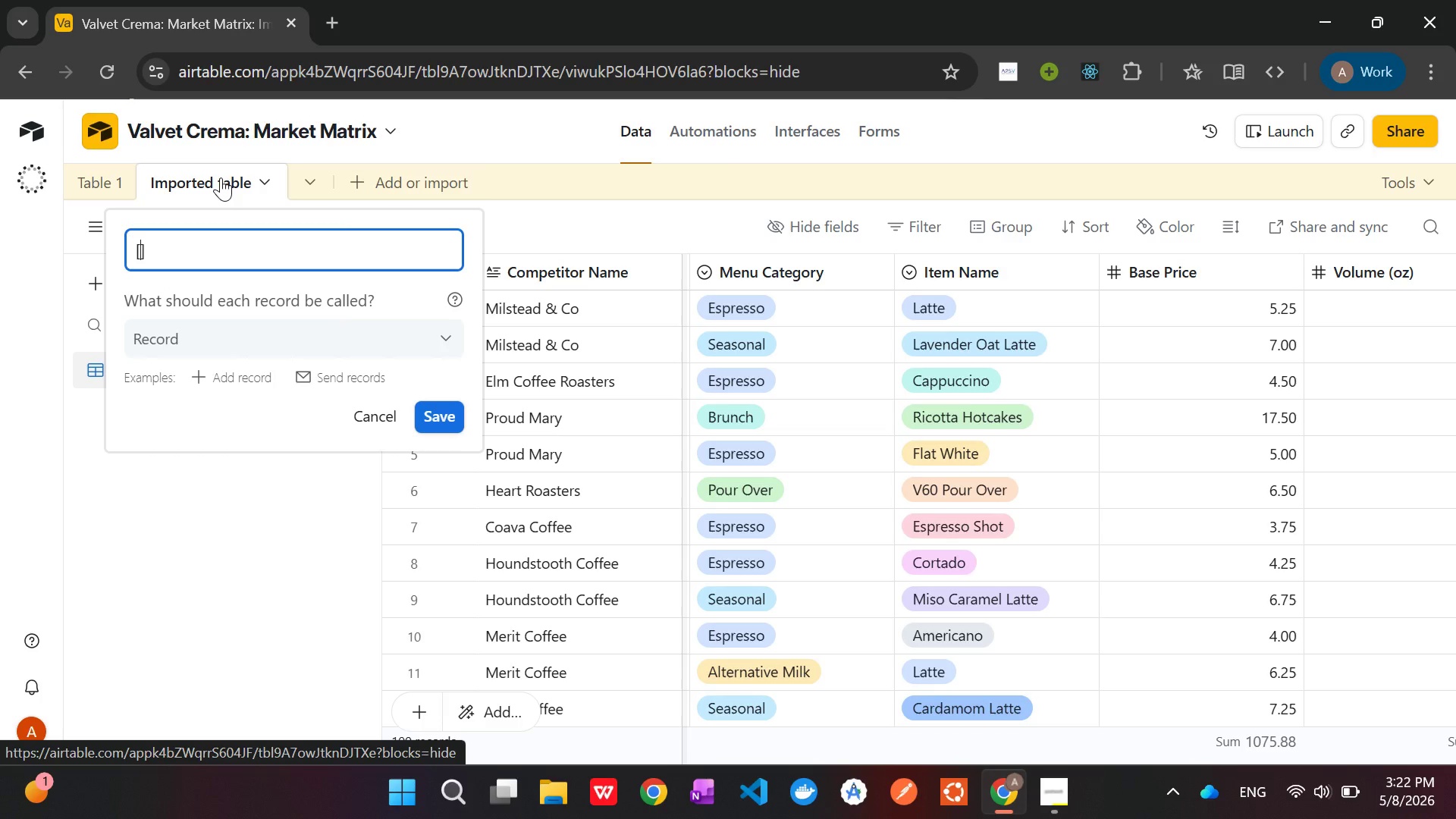 
type(RAW[End] Starter Data)
 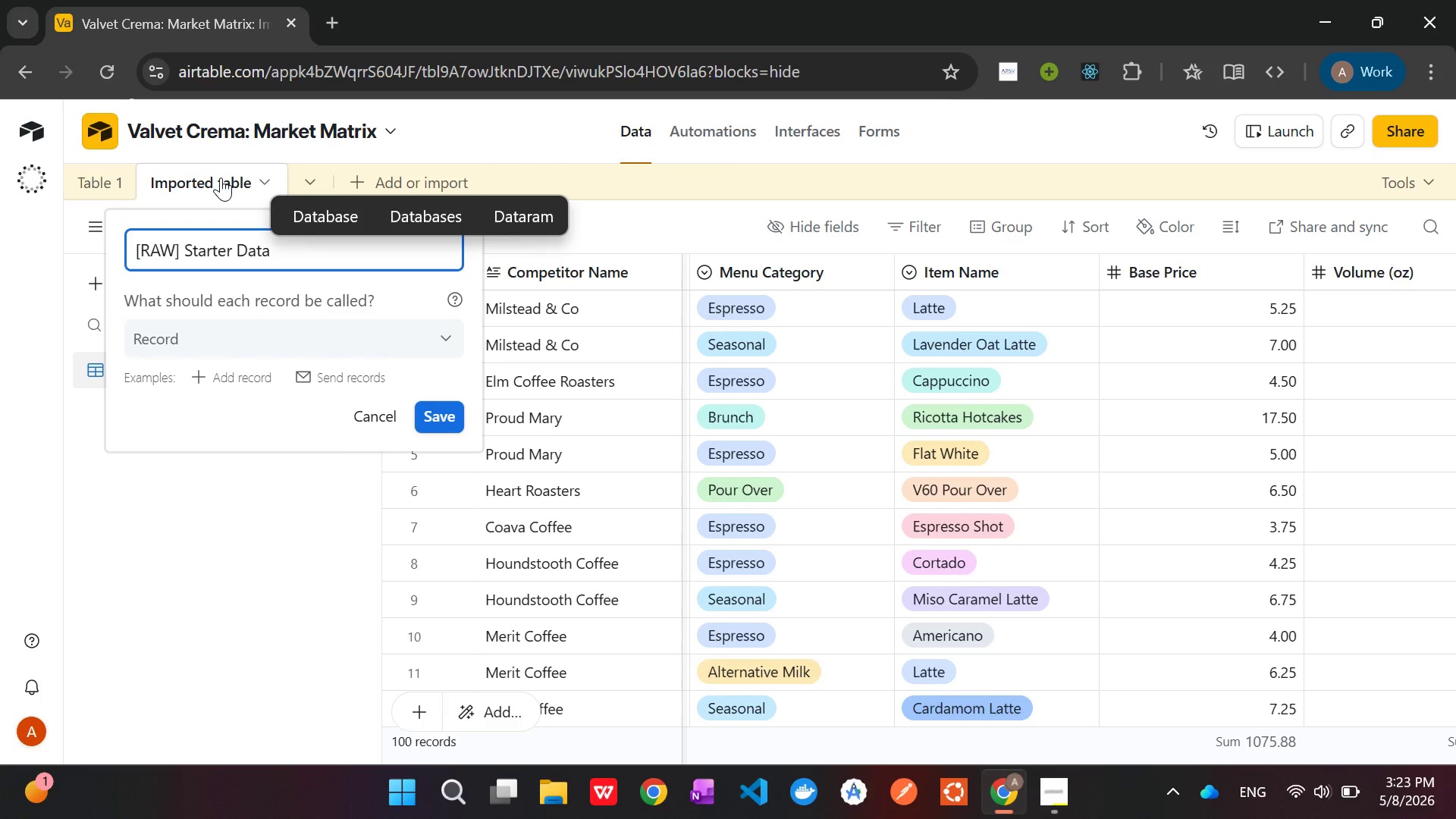 
left_click([448, 419])
 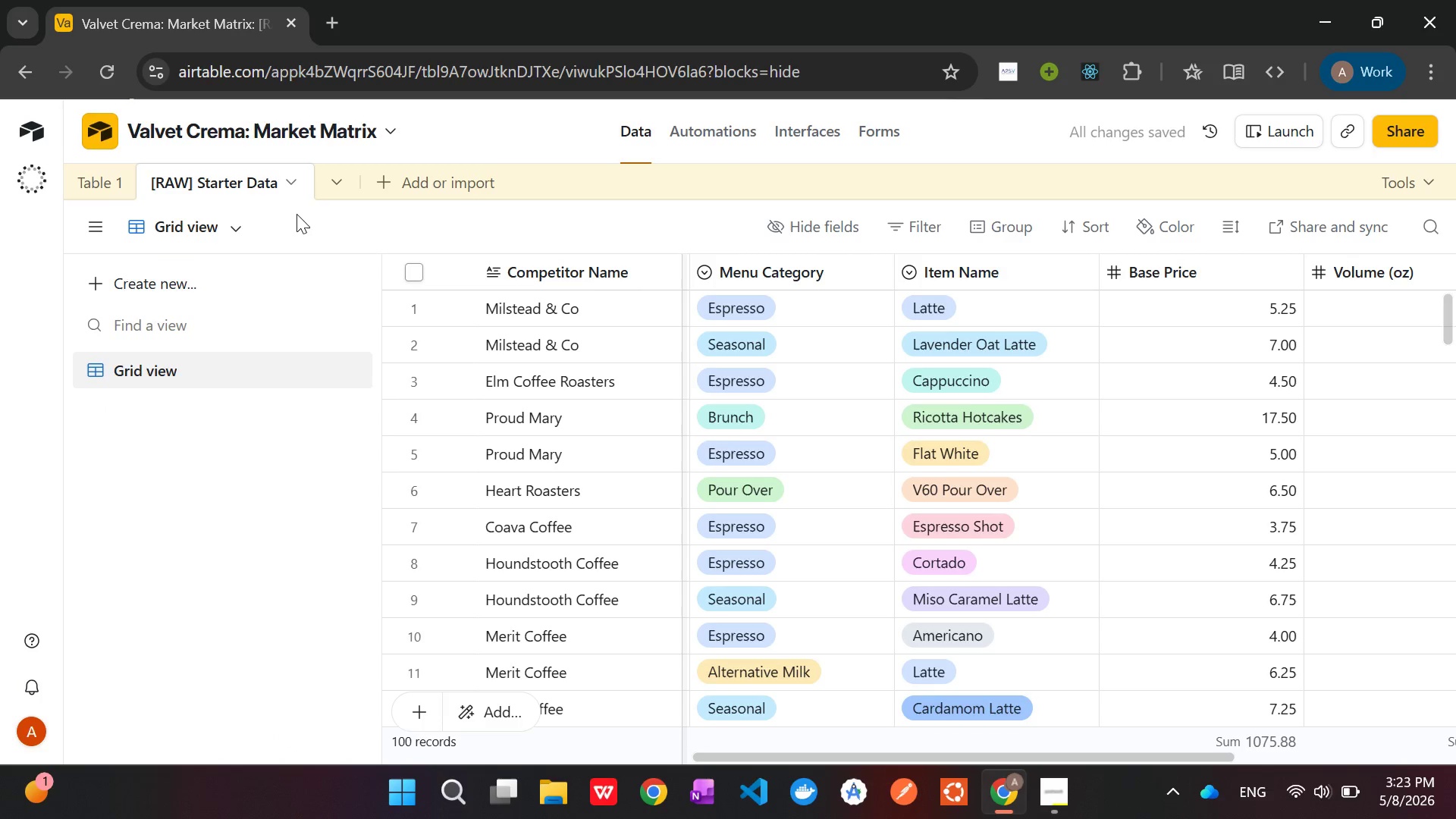 
wait(5.16)
 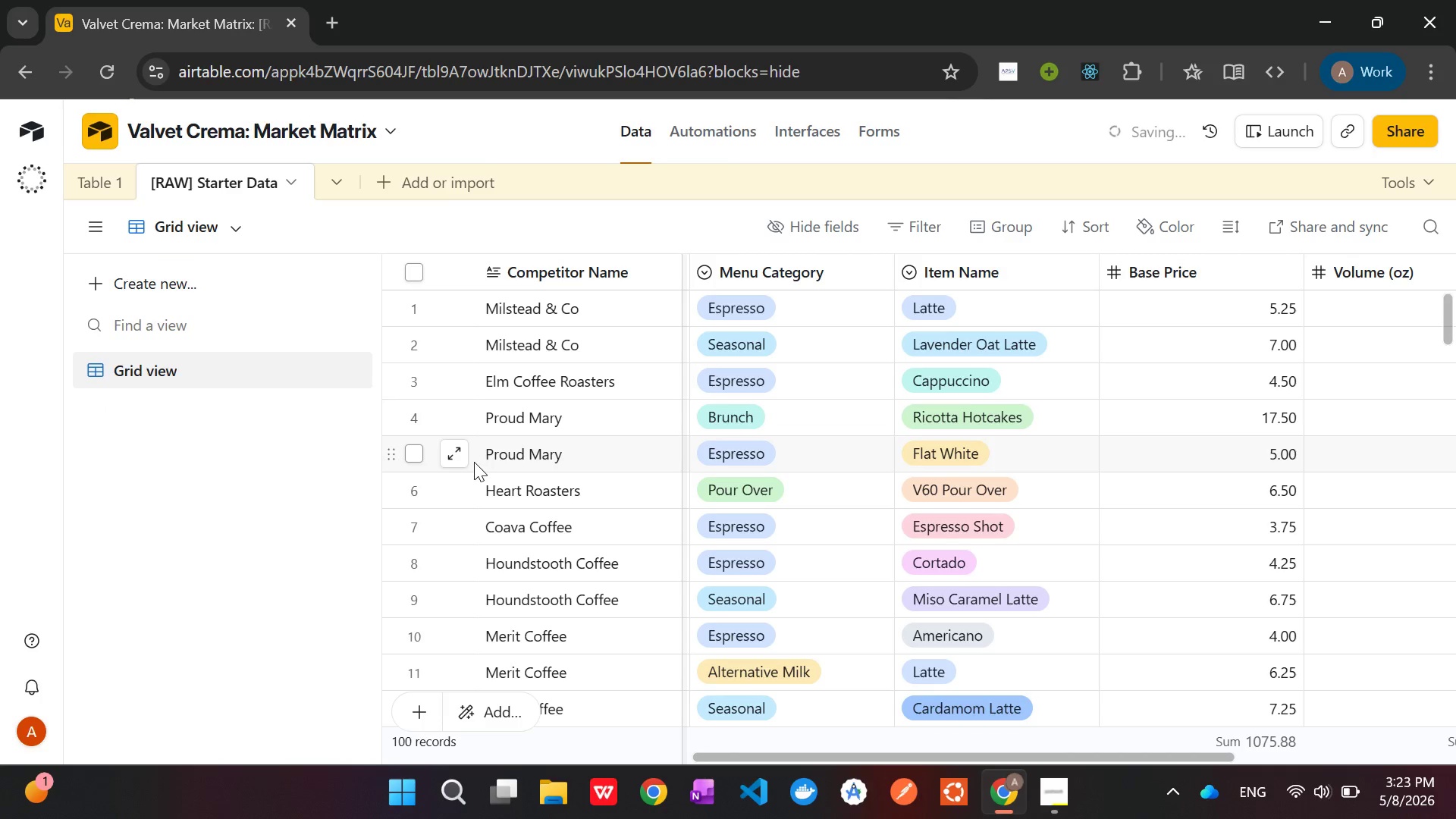 
mouse_move([339, 391])
 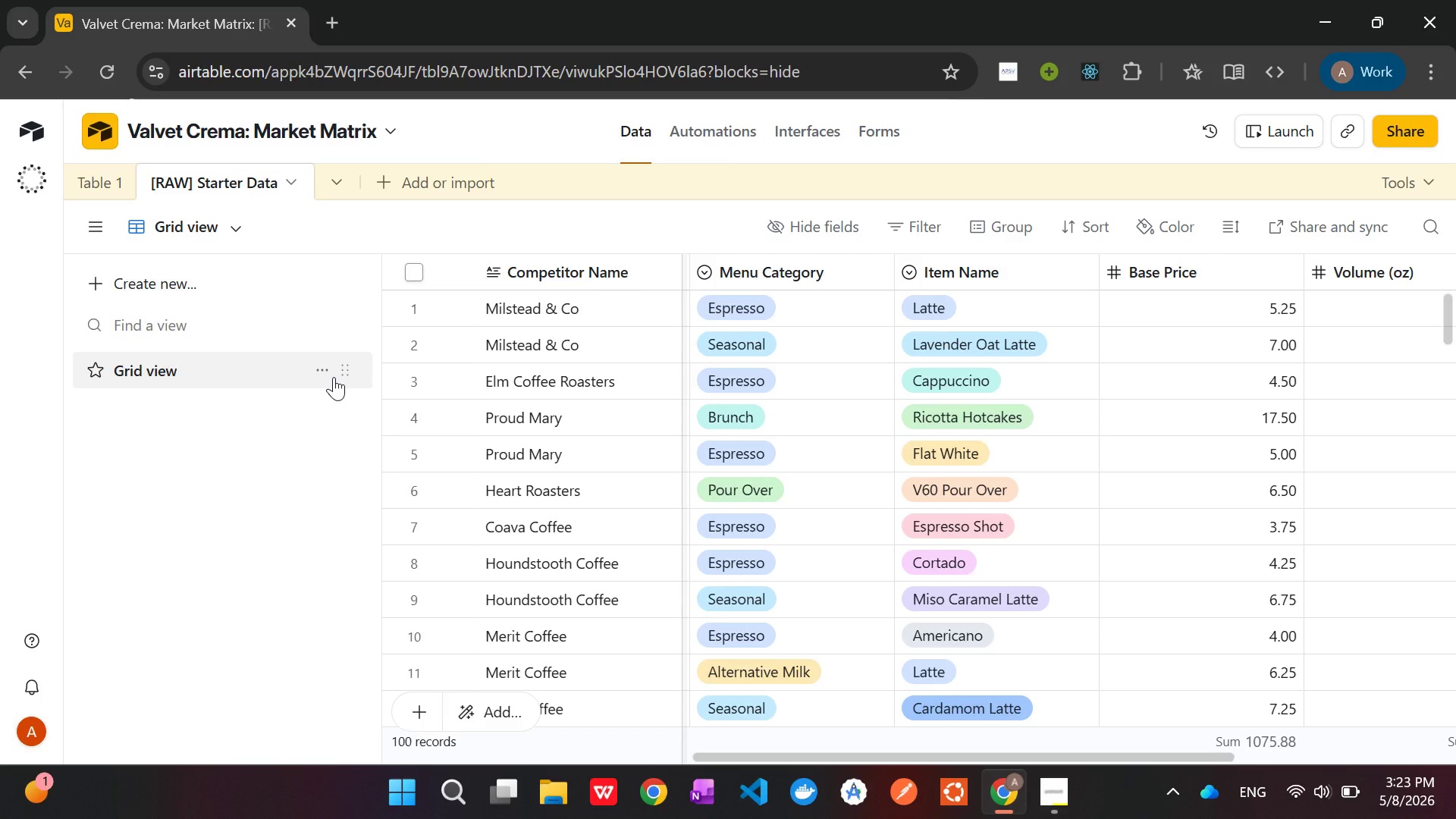 
mouse_move([324, 358])
 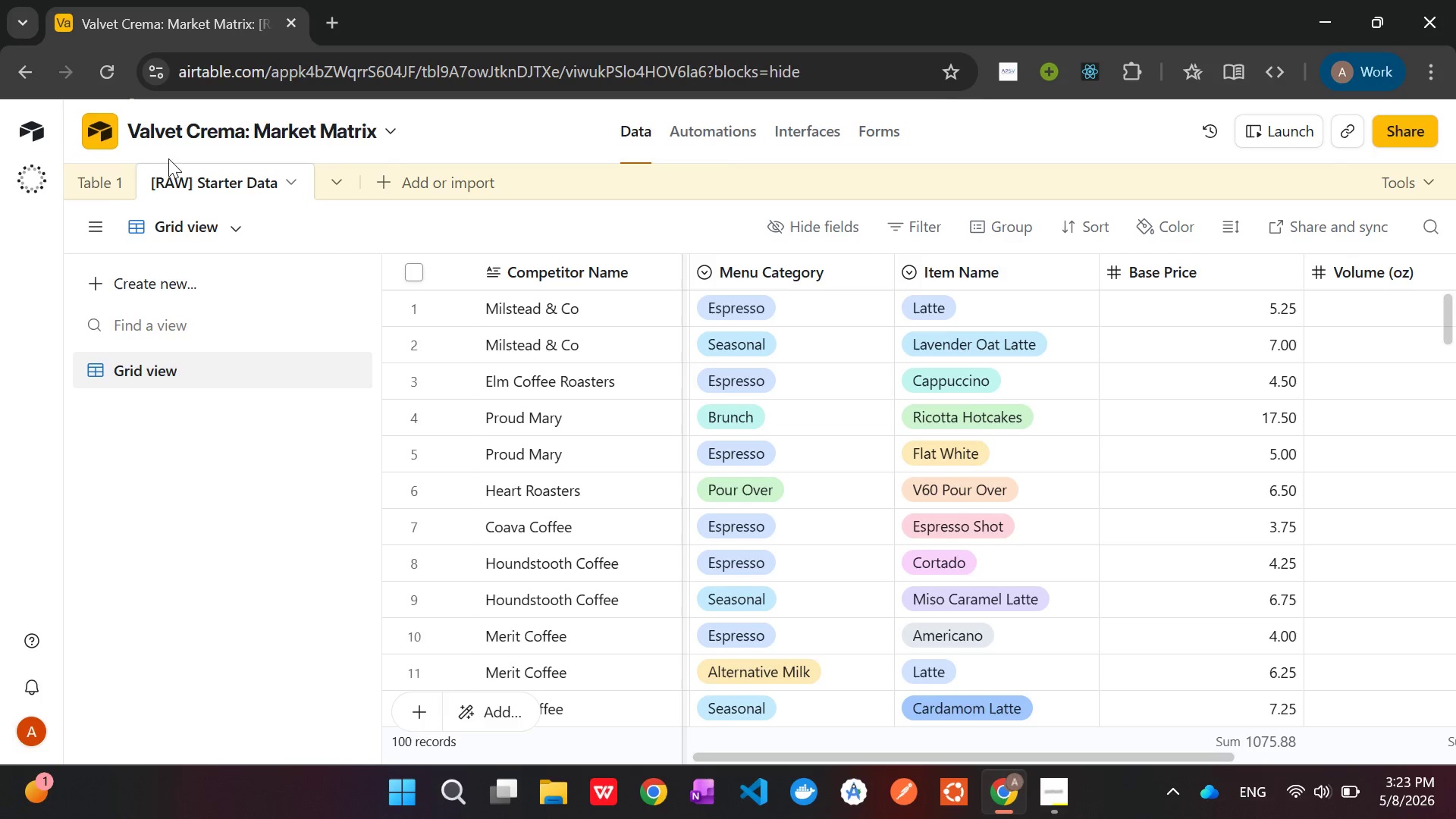 
left_click([102, 173])
 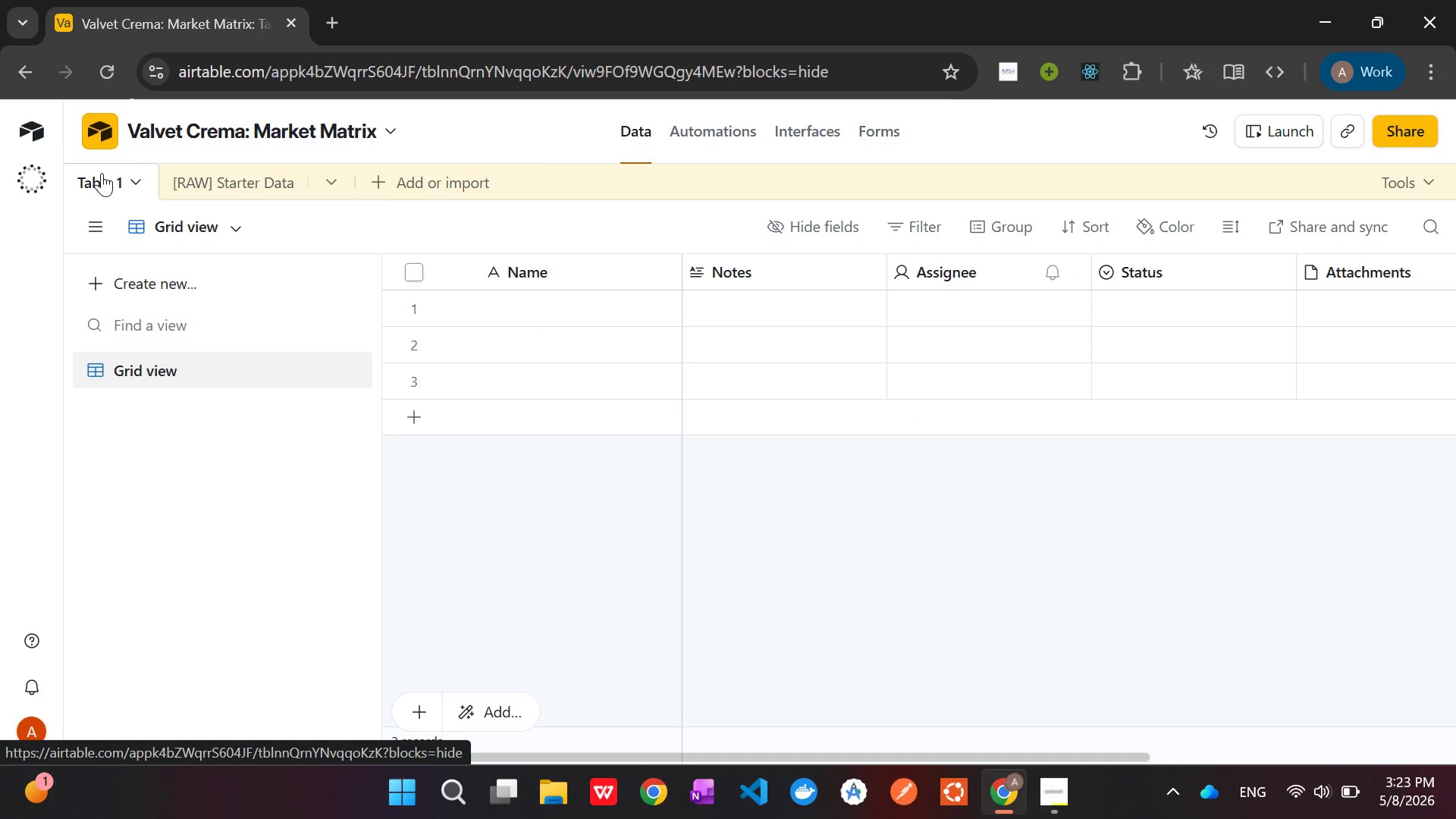 
right_click([102, 173])
 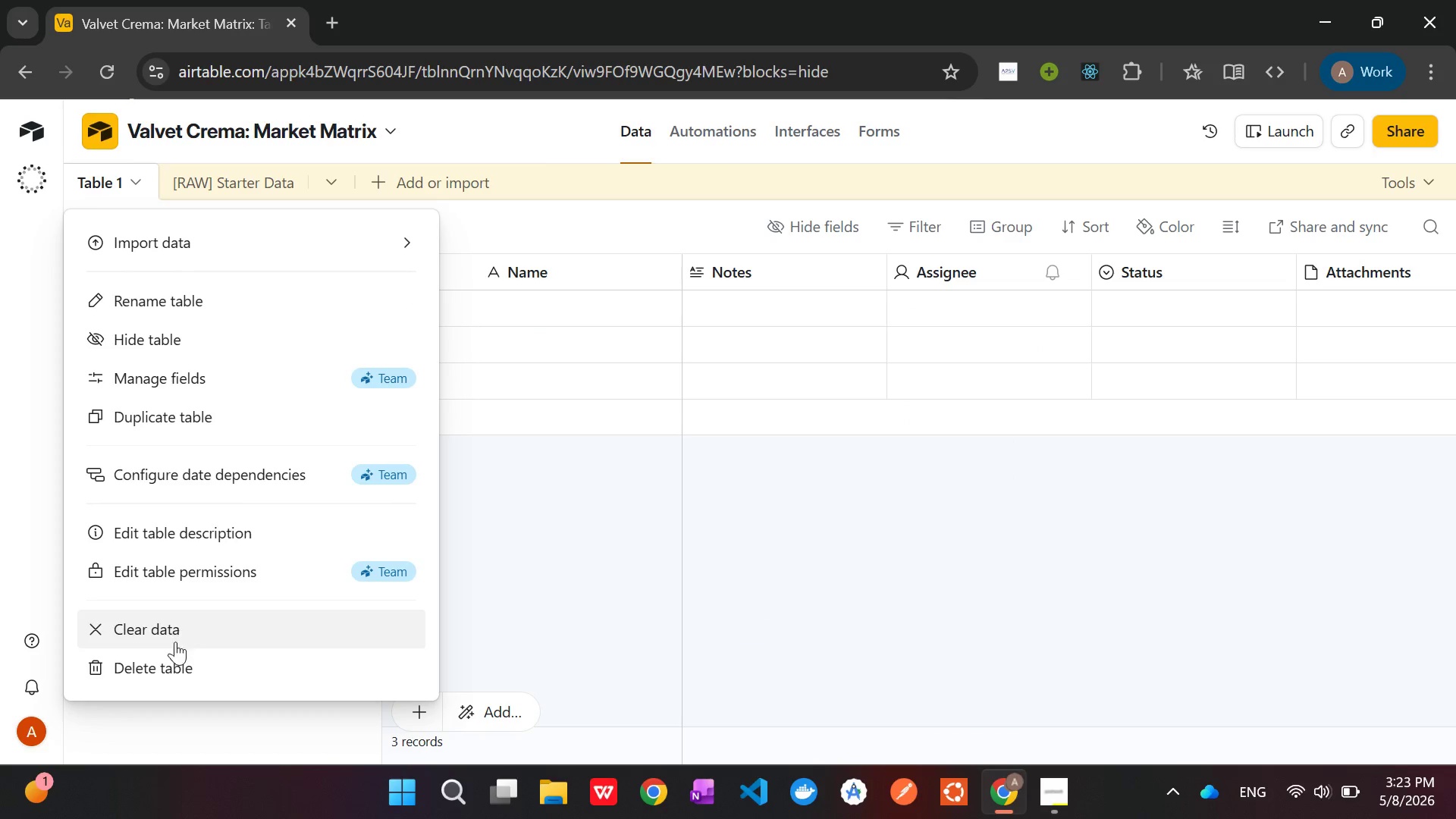 
left_click([171, 660])
 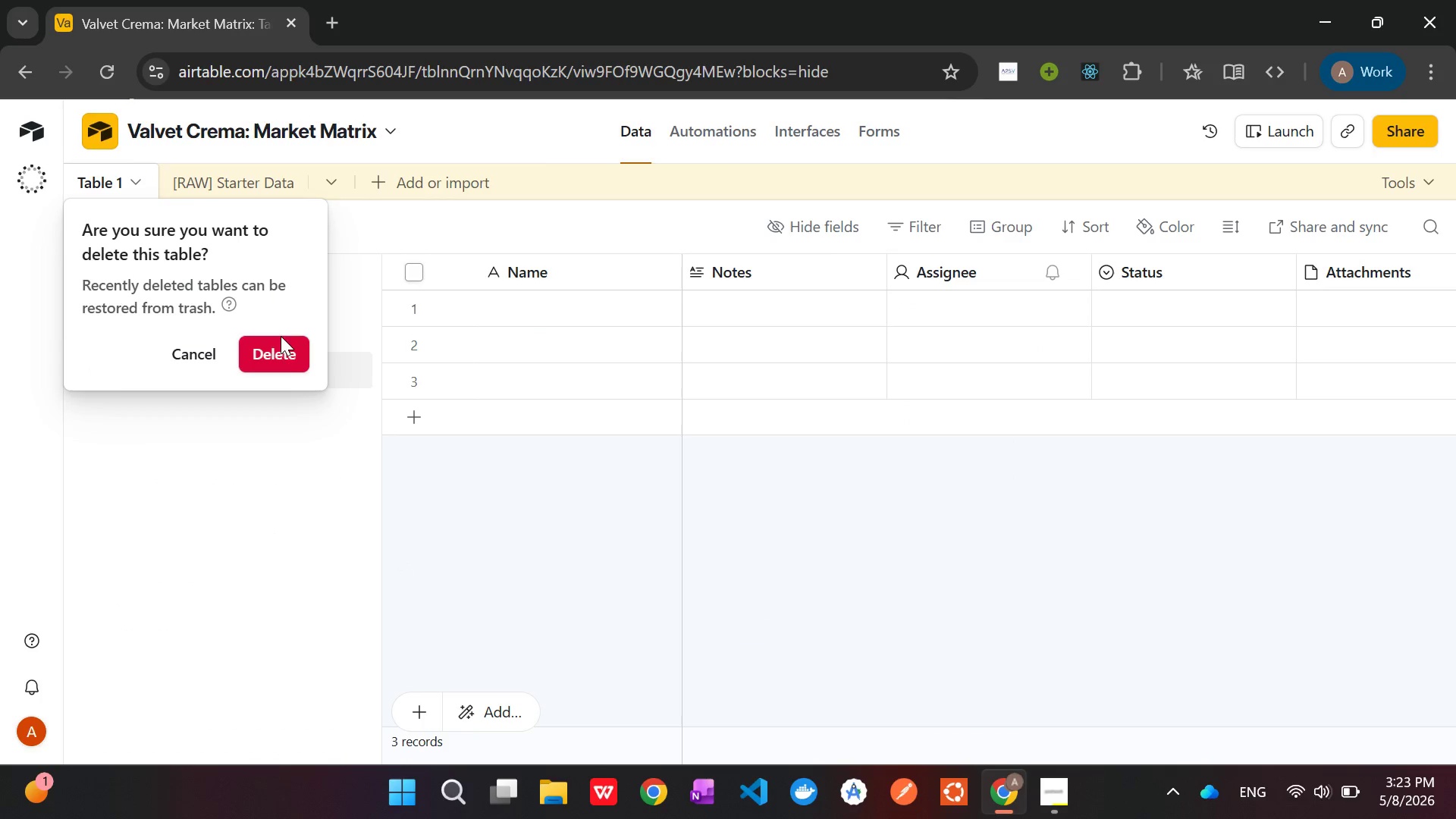 
left_click([279, 354])
 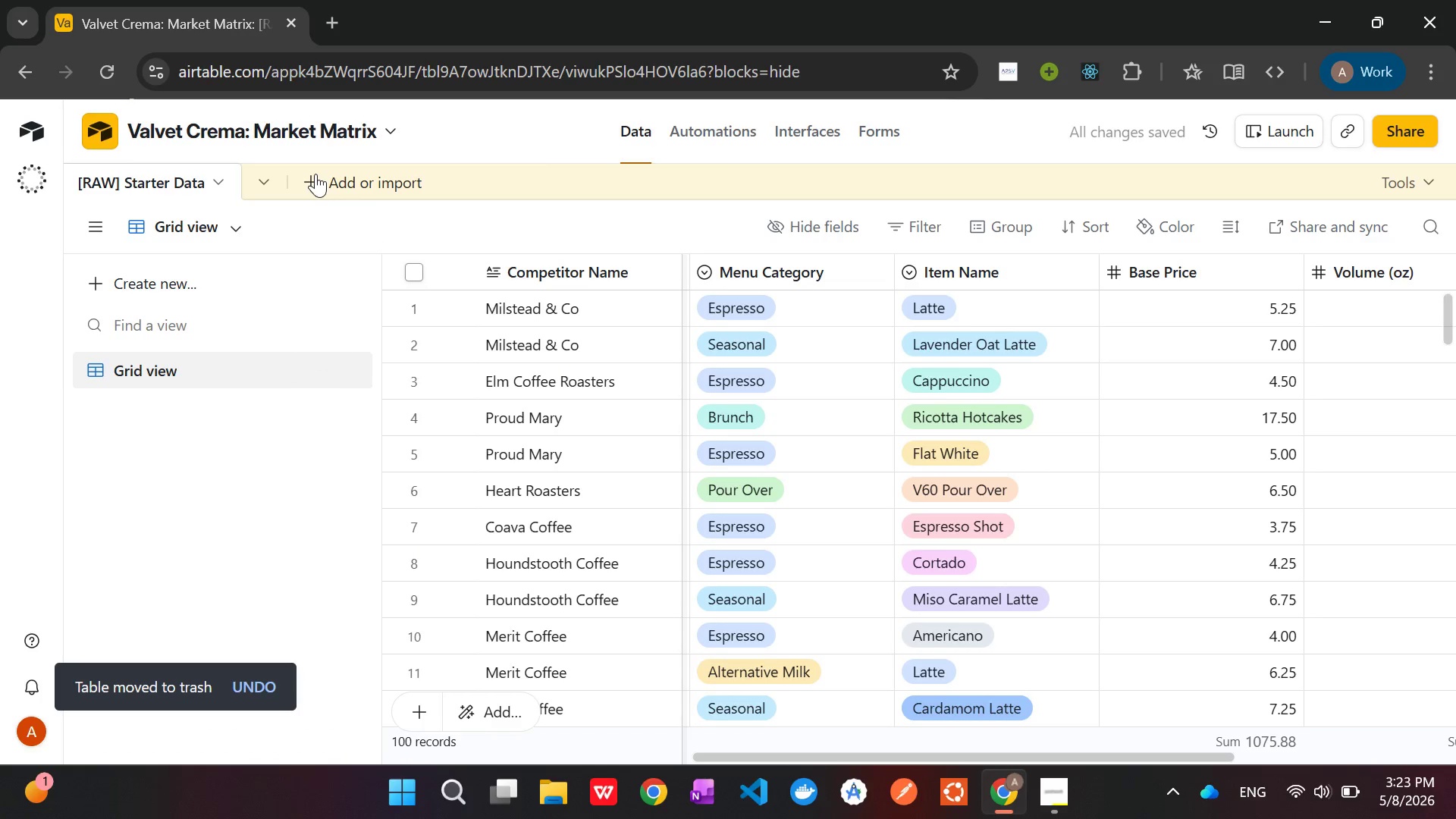 
left_click([315, 174])
 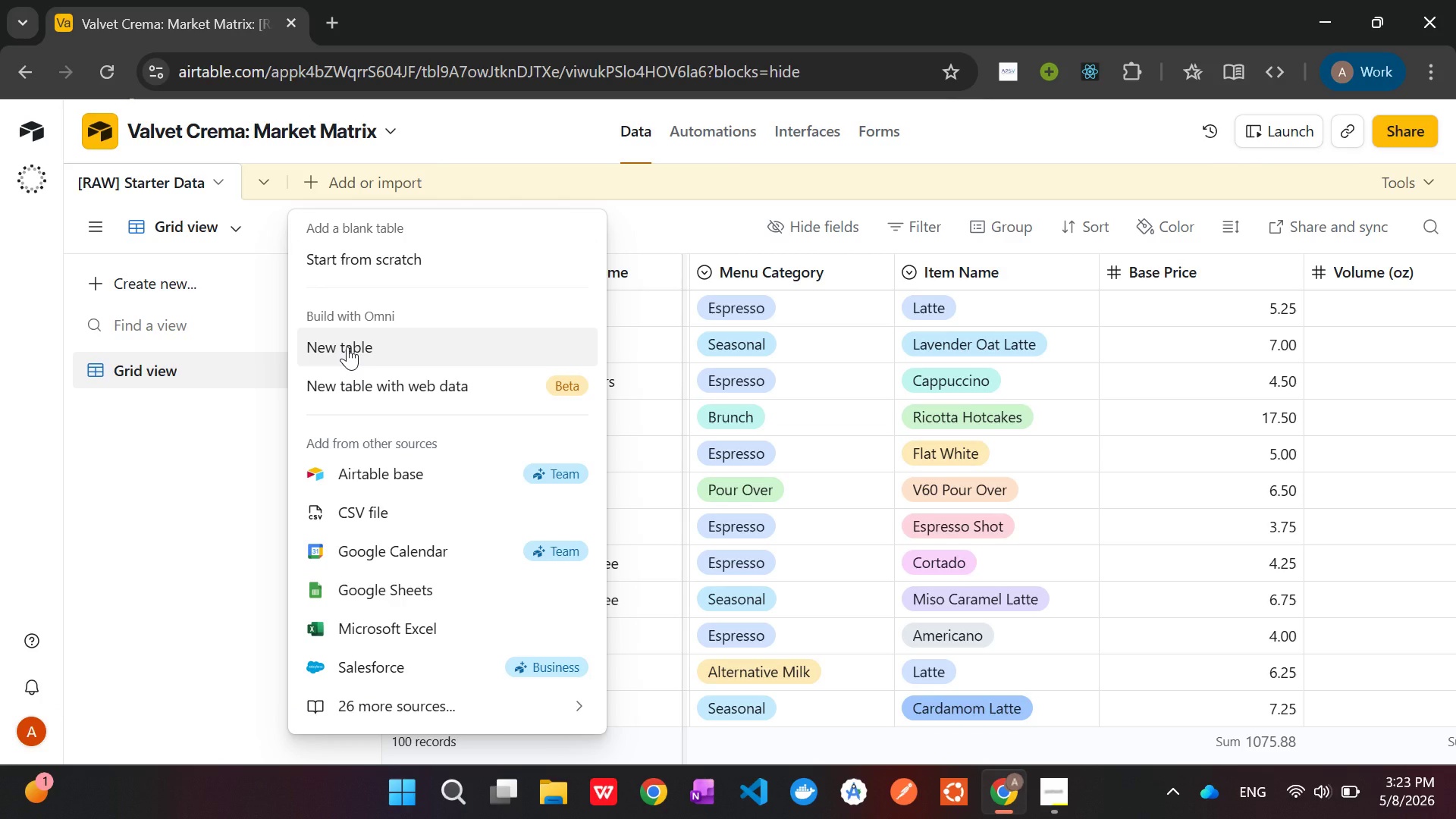 
wait(13.64)
 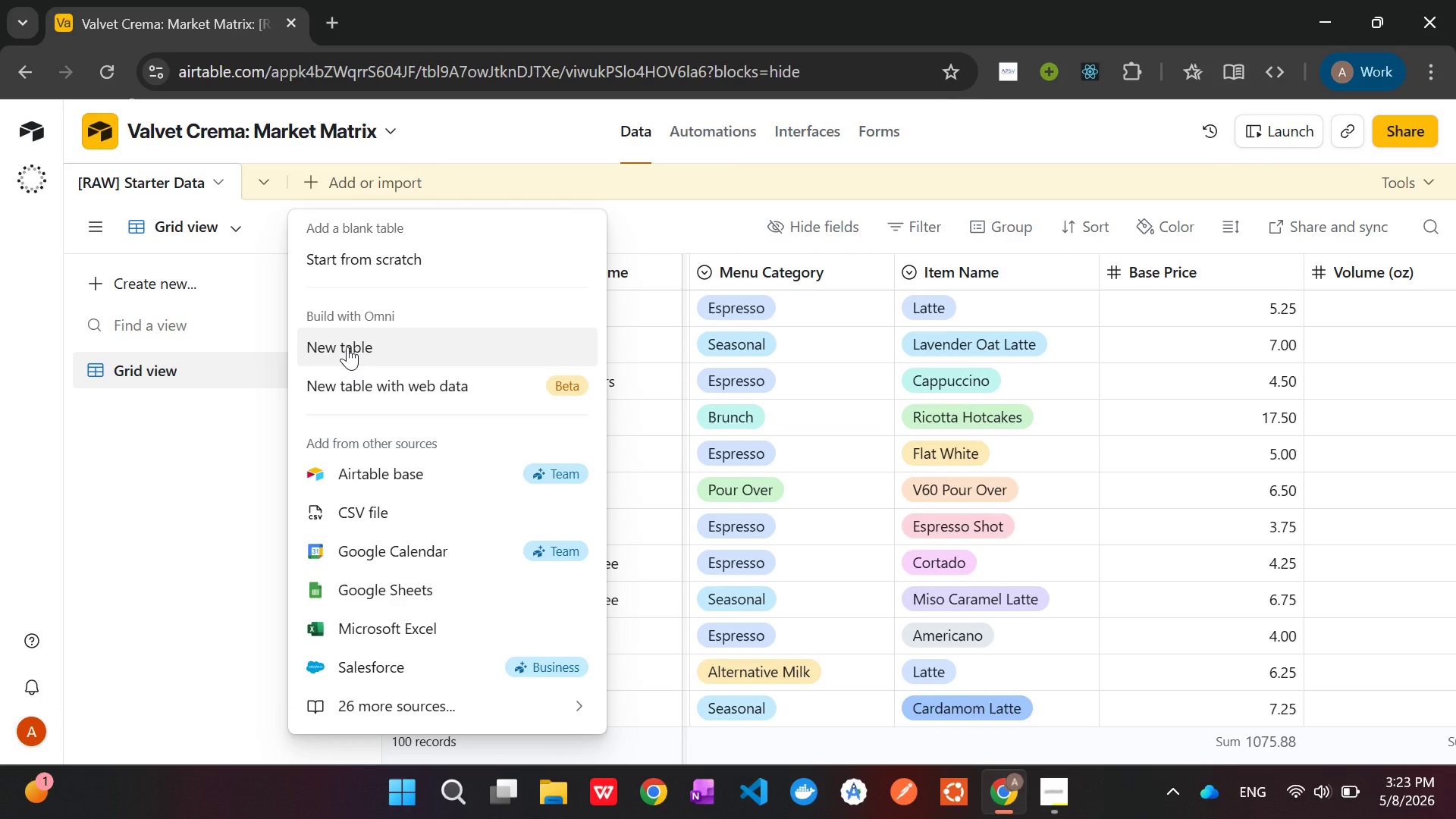 
left_click([336, 359])
 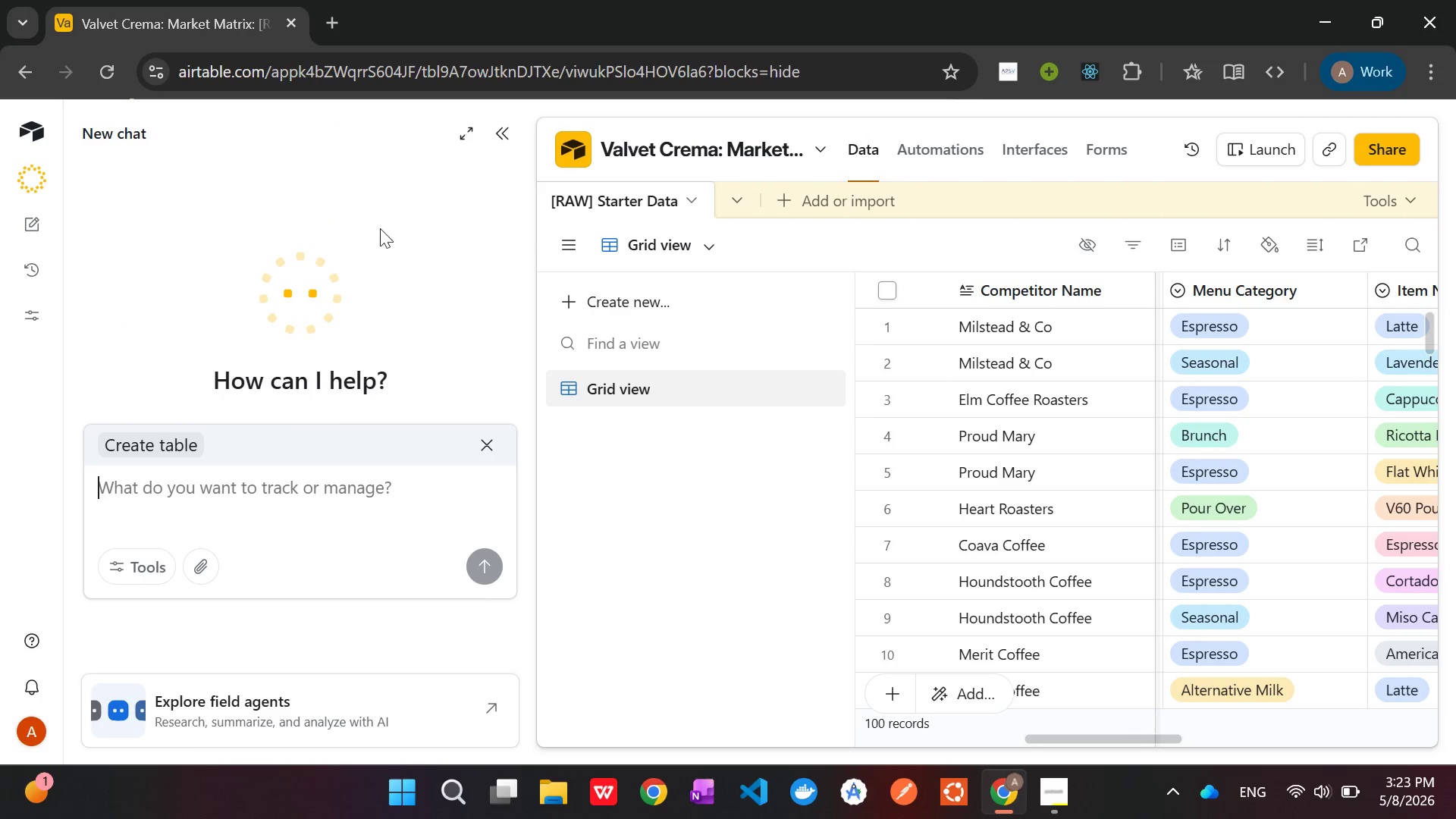 
left_click([502, 124])
 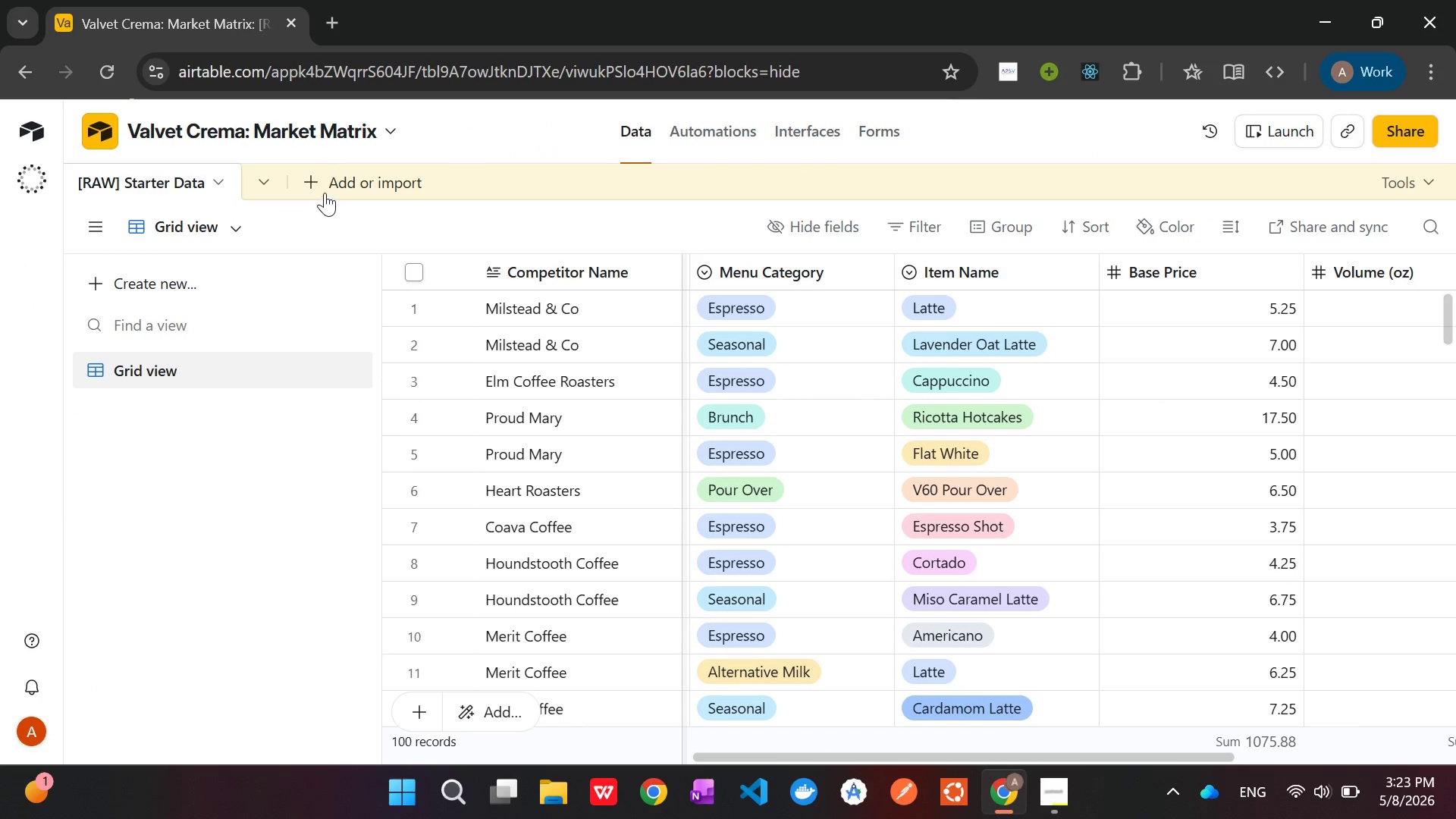 
left_click([307, 184])
 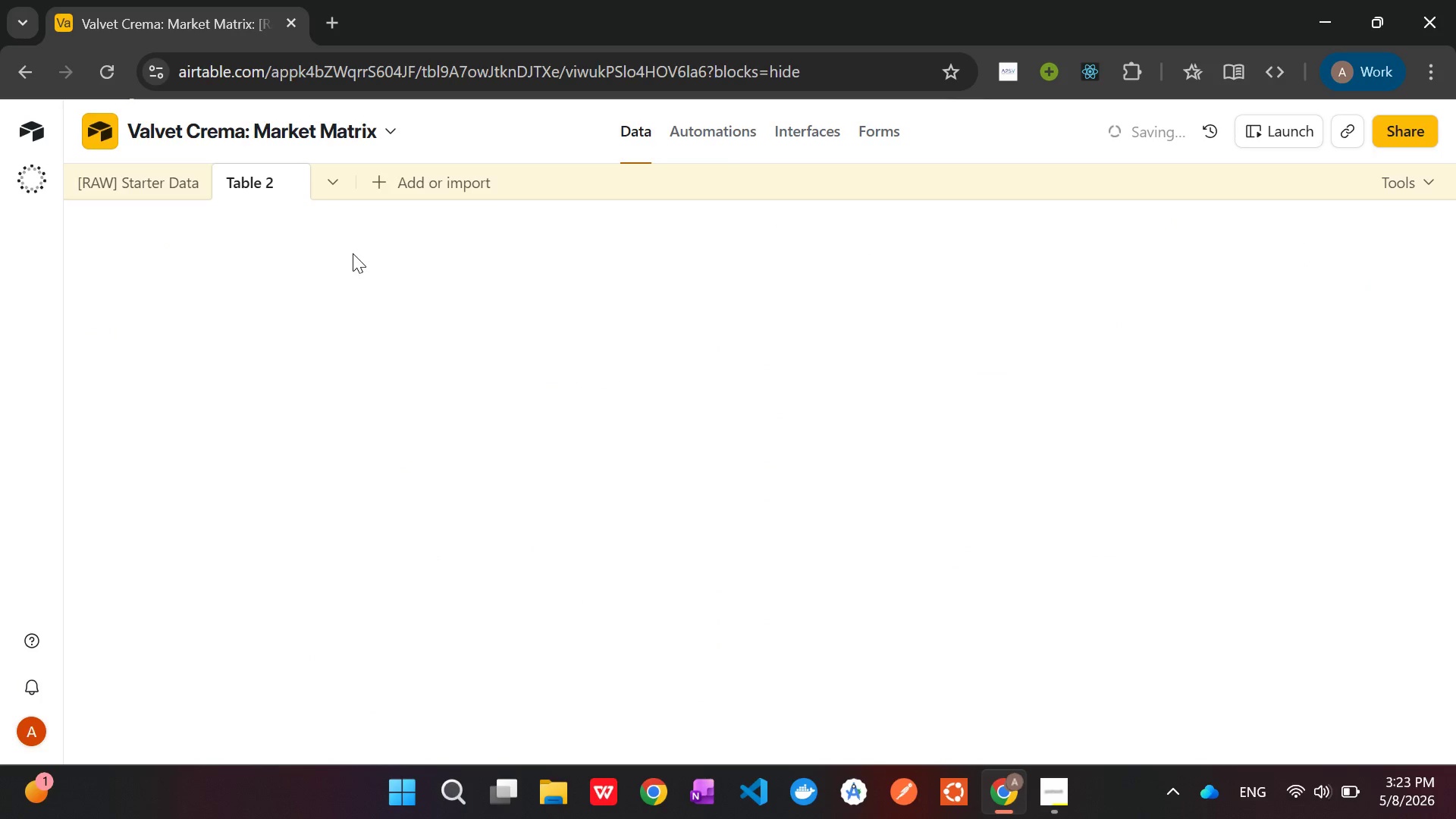 
wait(6.88)
 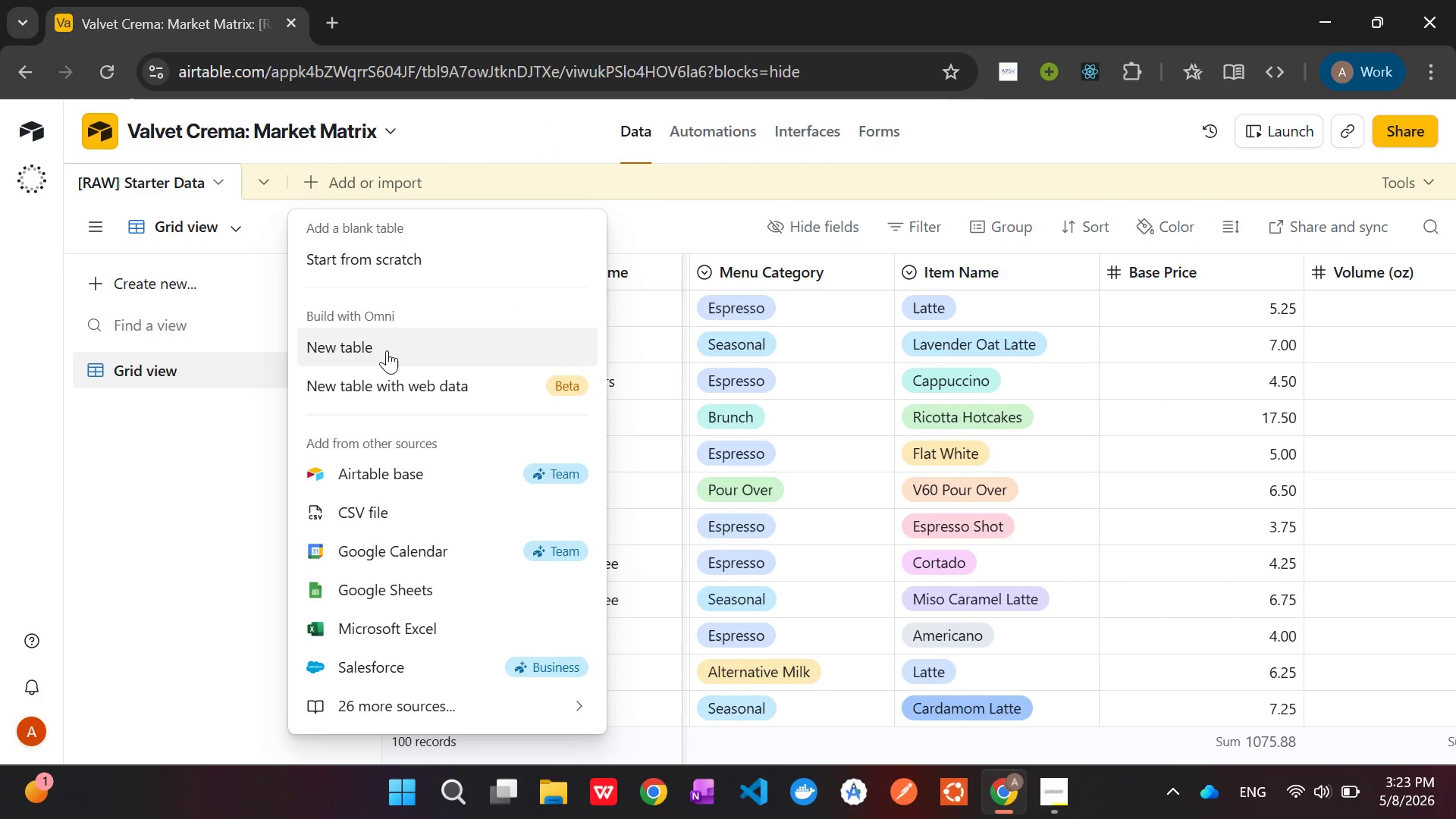 
key(Backspace)
type(Estab;ish)
key(Backspace)
key(Backspace)
key(Backspace)
key(Backspace)
type(lishment)
 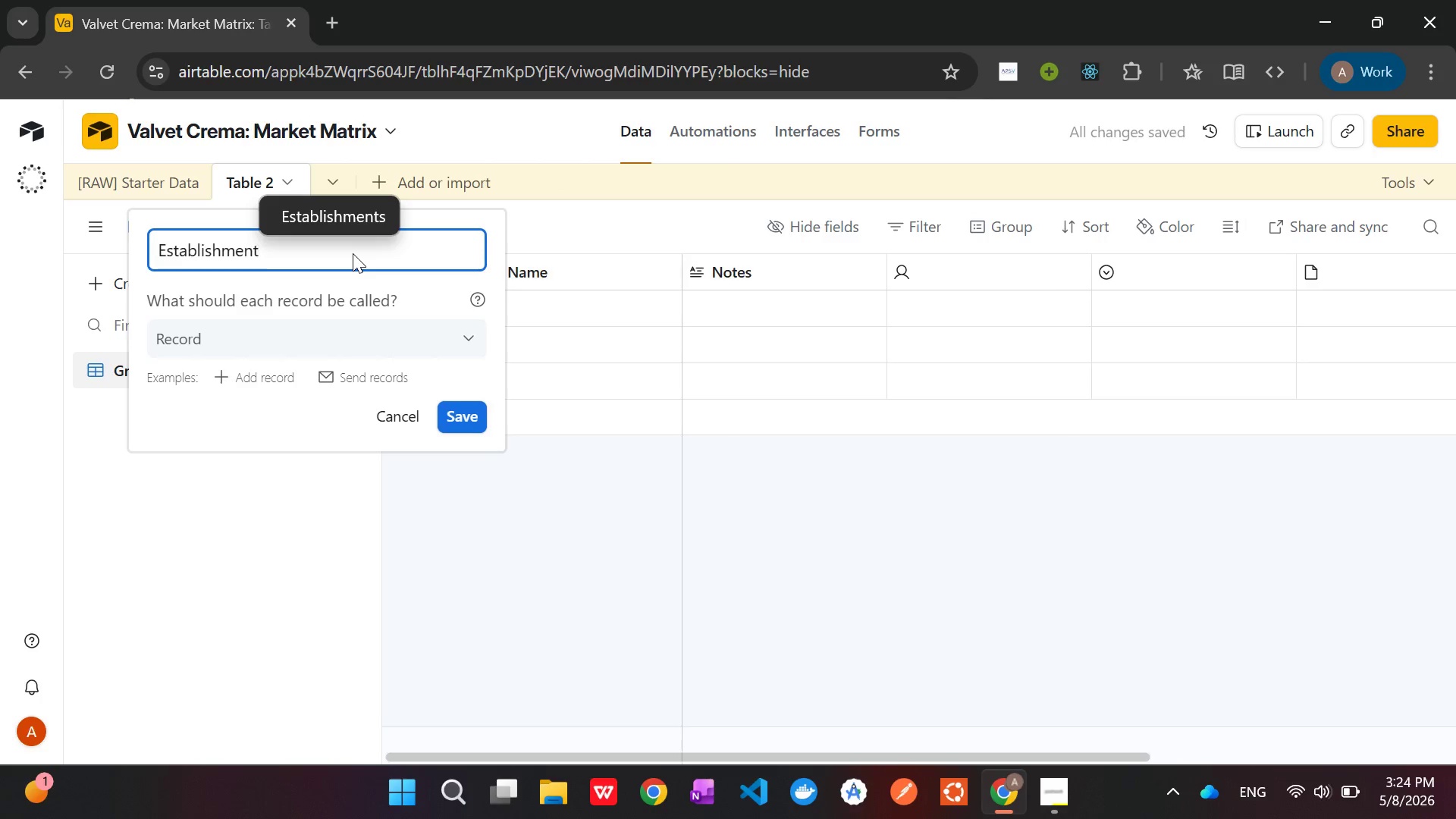 
left_click([470, 419])
 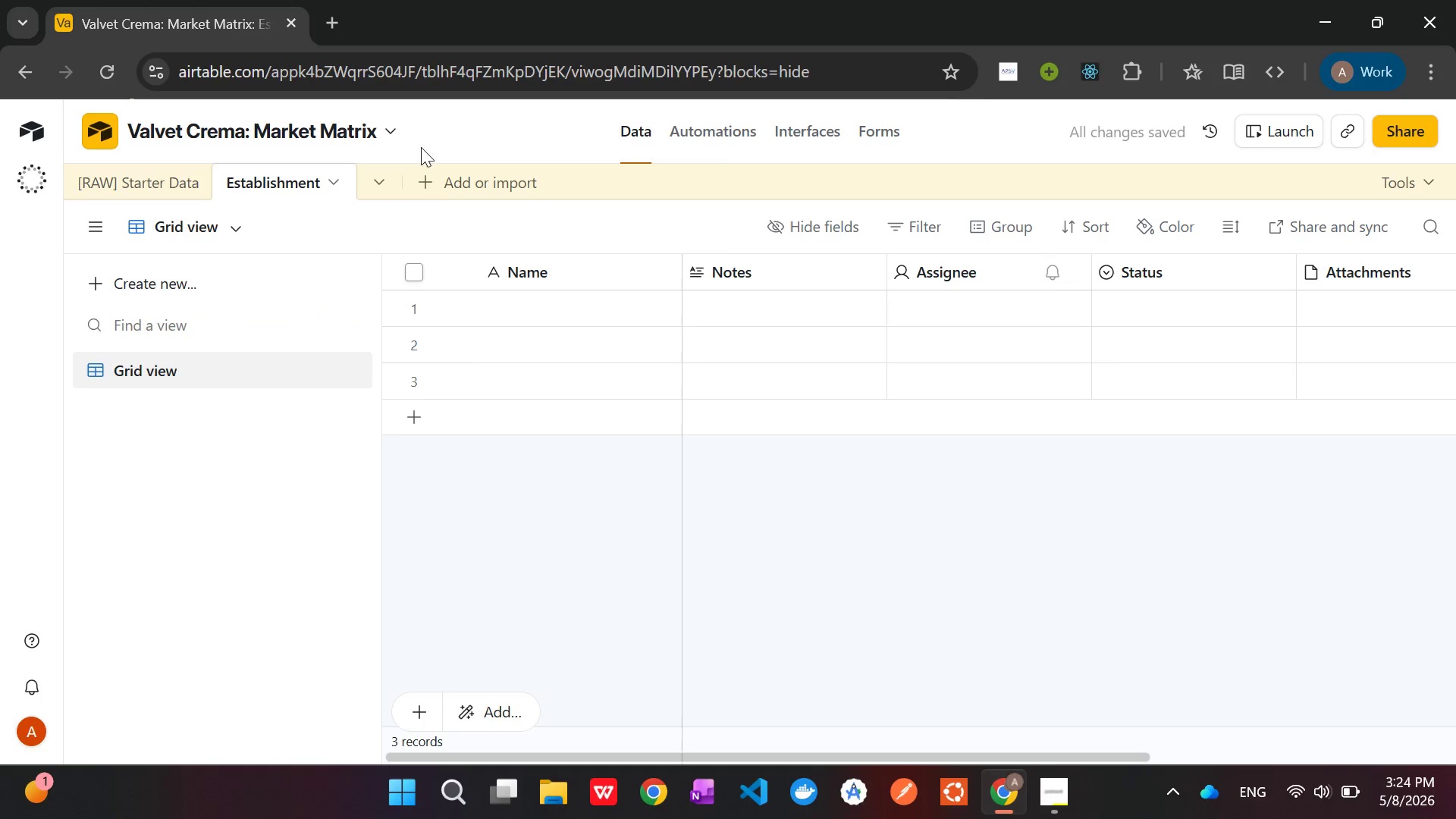 
left_click([428, 178])
 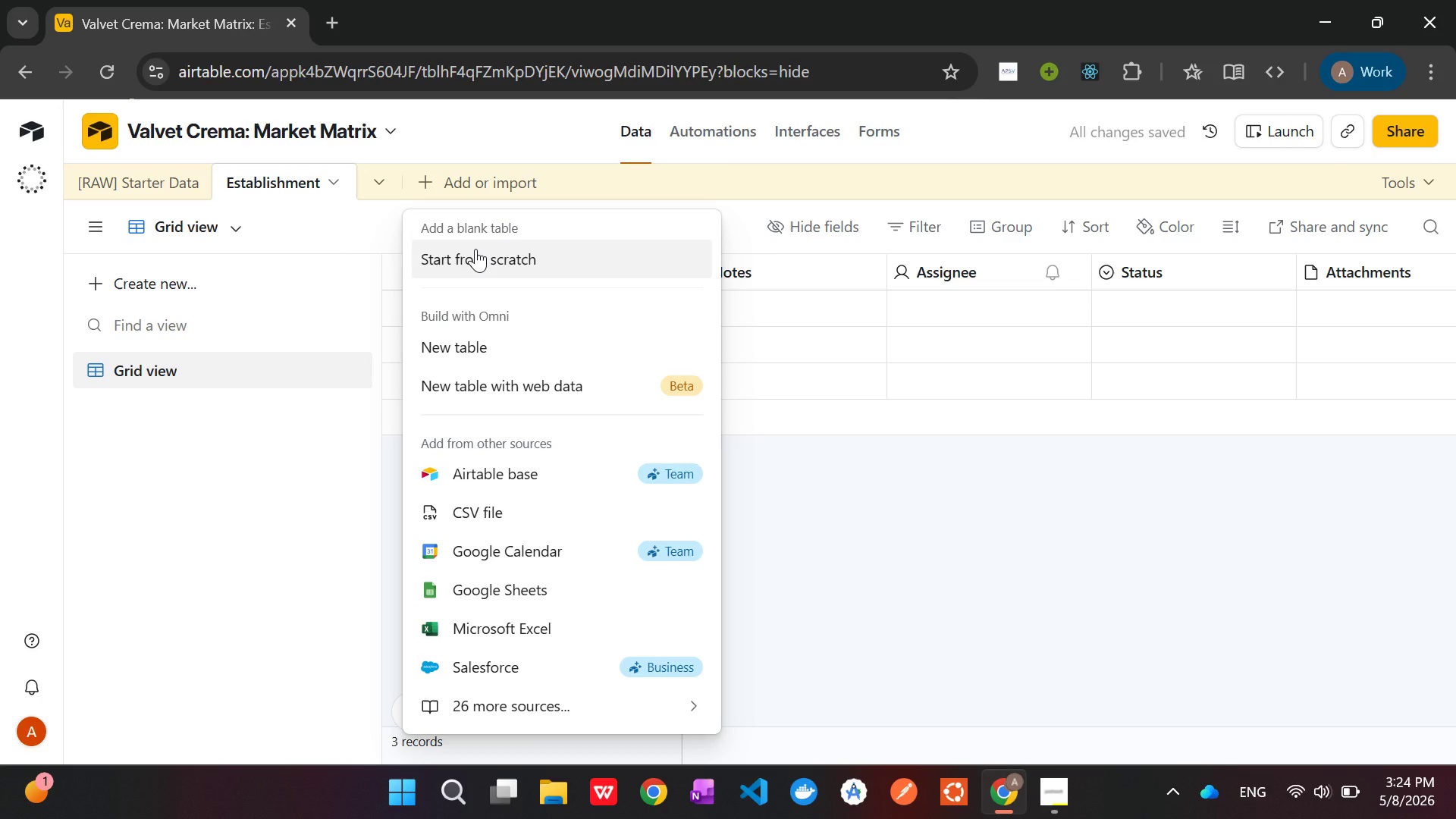 
left_click([475, 249])
 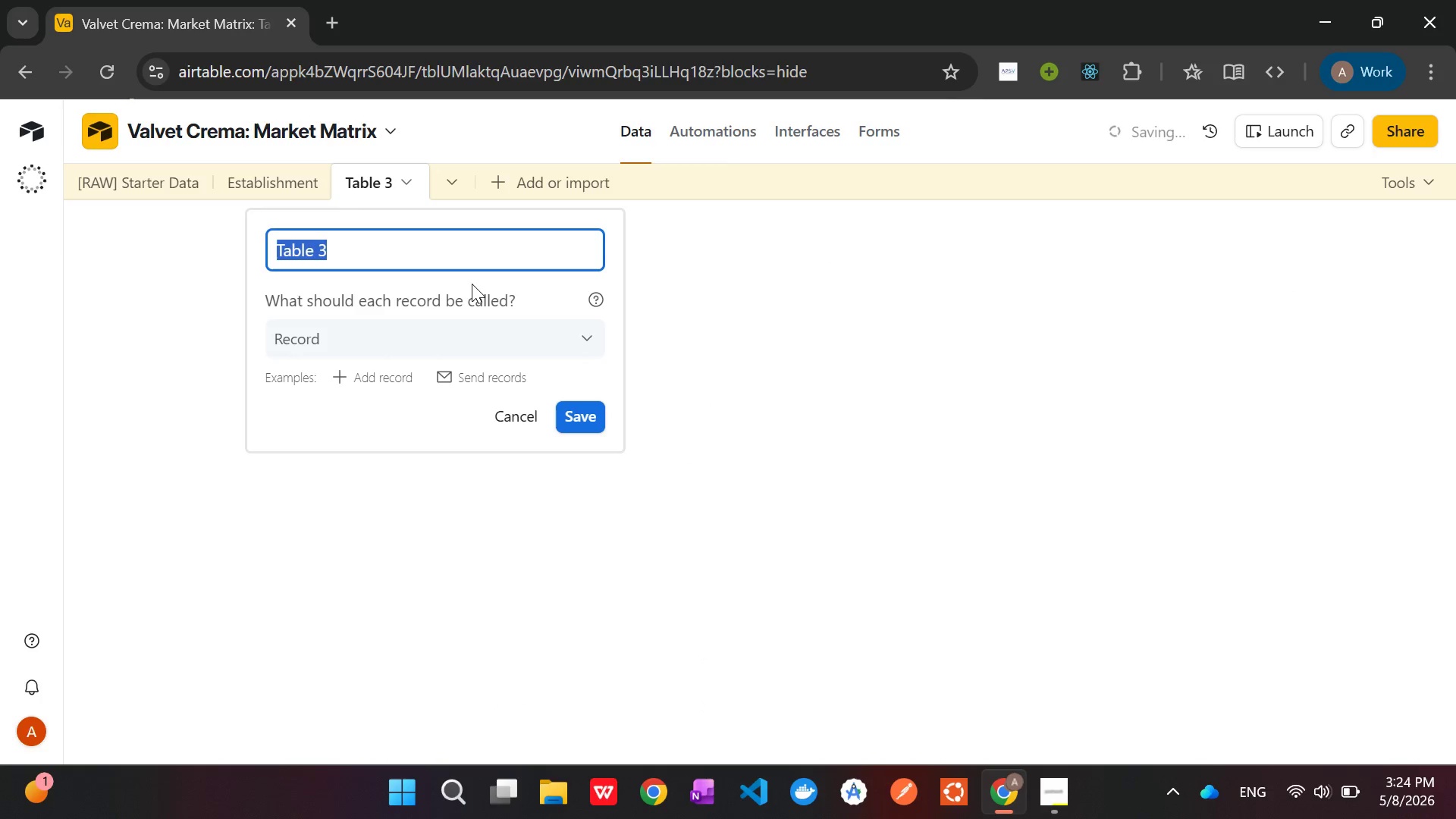 
key(Backspace)
type(Menu Caragories)
 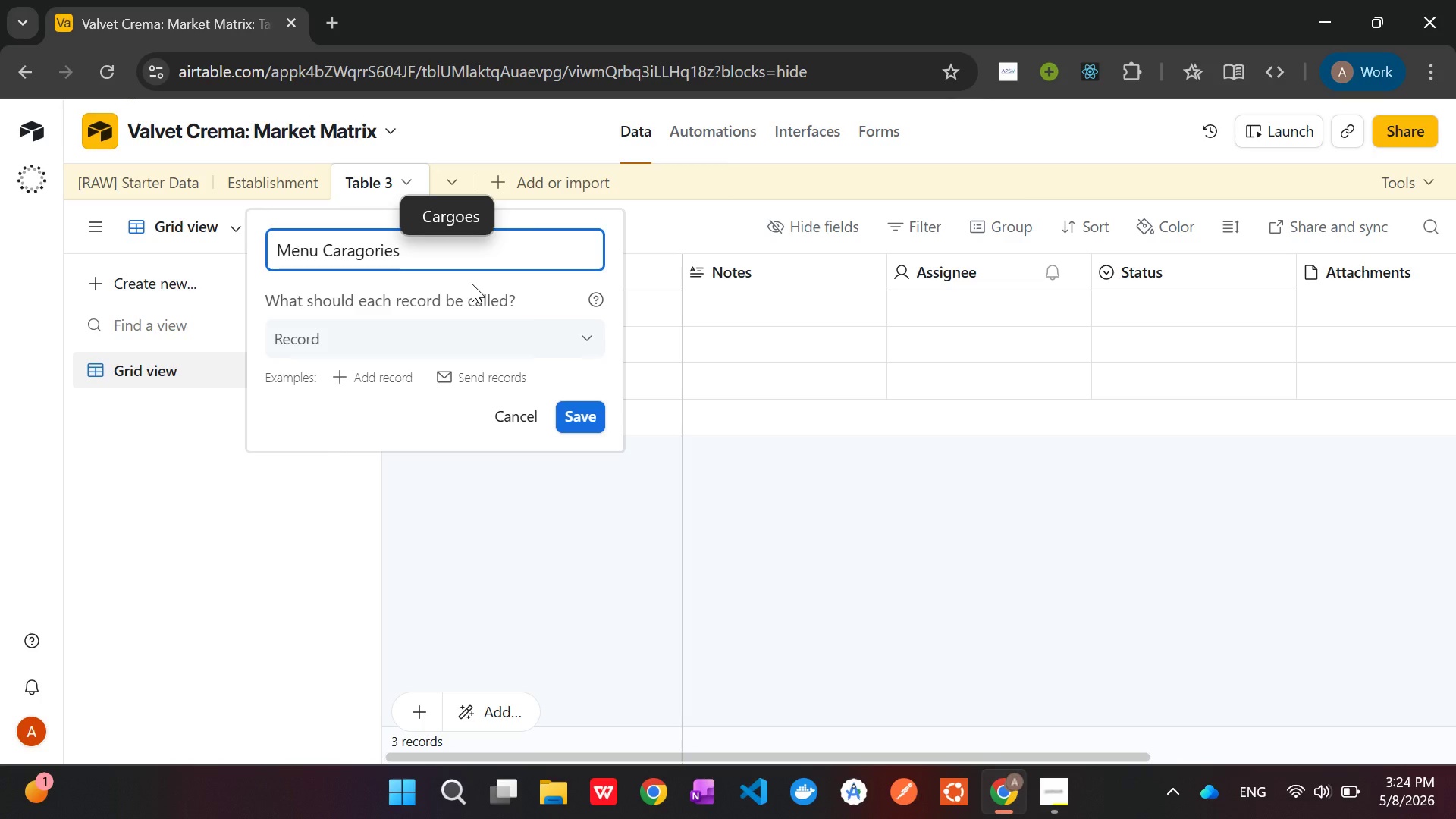 
left_click([578, 419])
 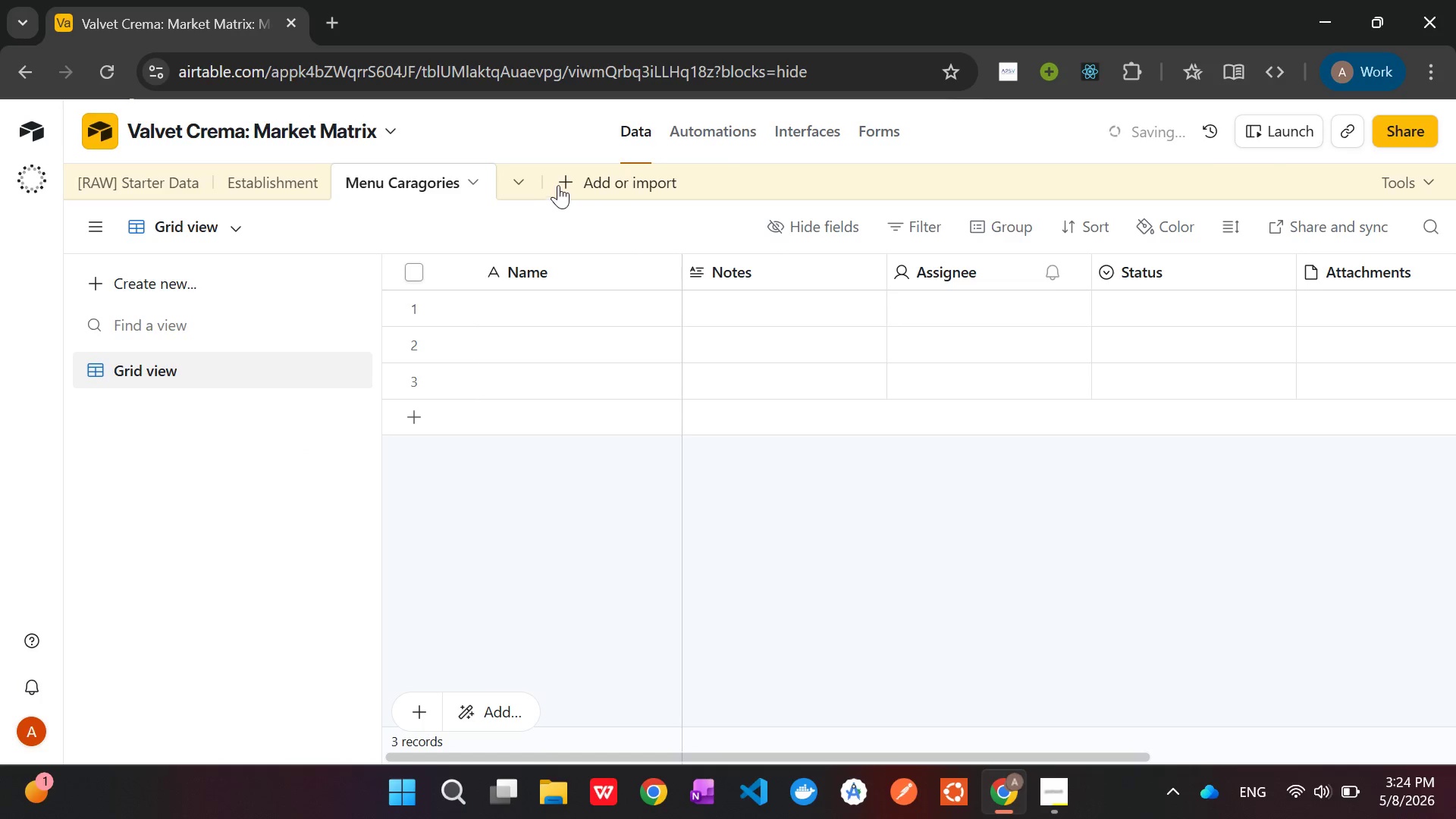 
left_click([561, 180])
 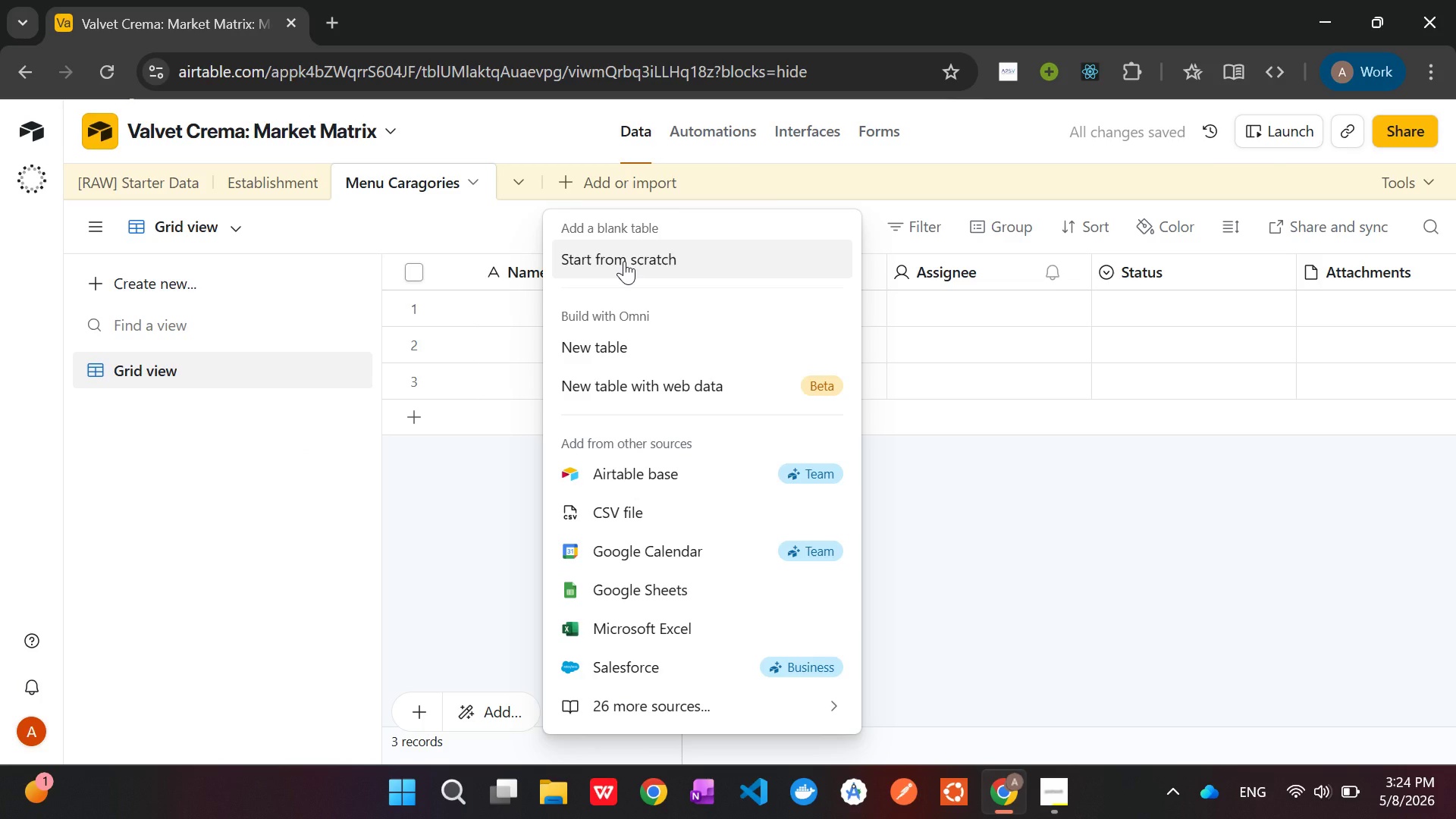 
left_click([624, 261])
 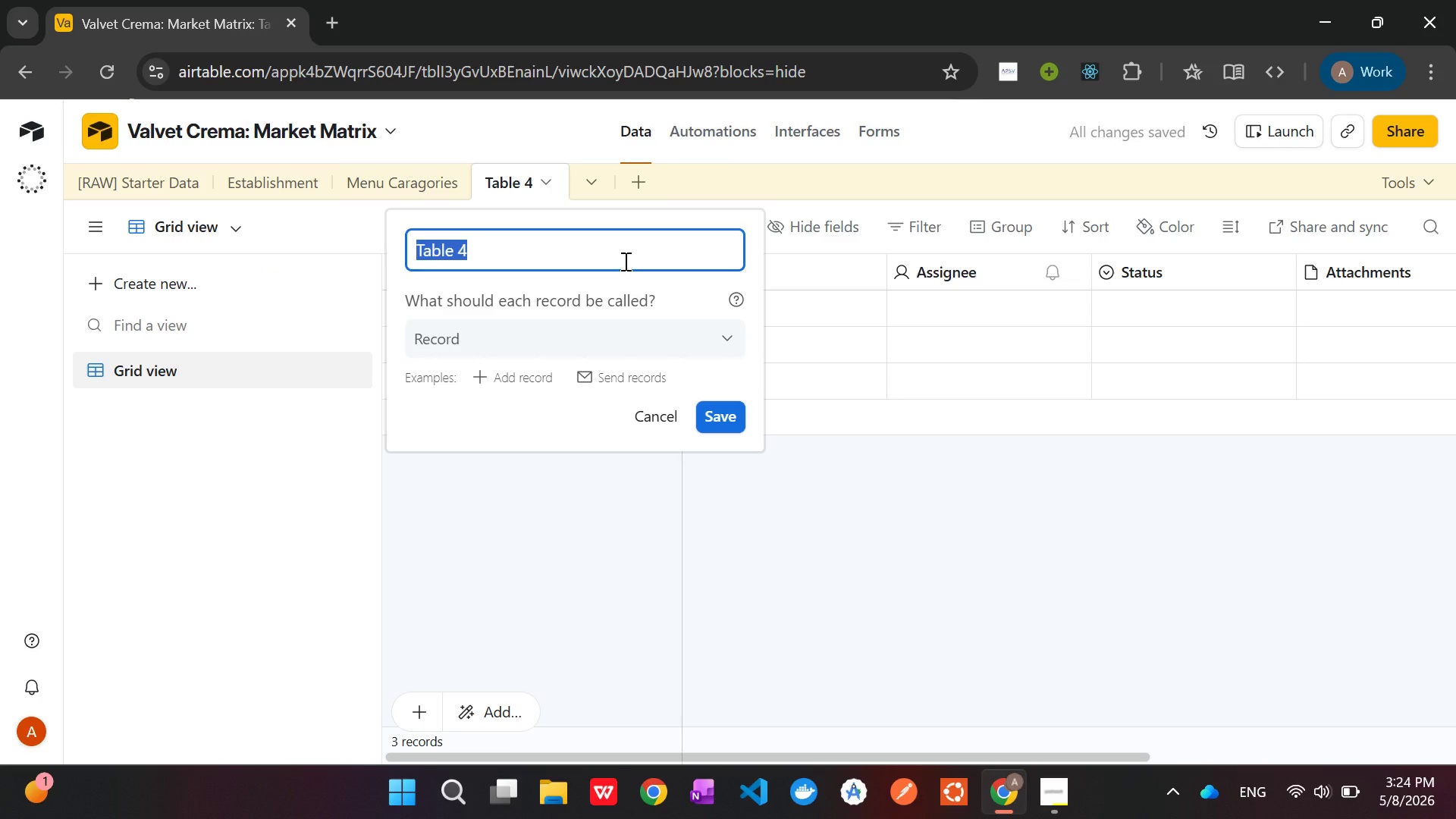 
key(Backspace)
type(Specific Items)
 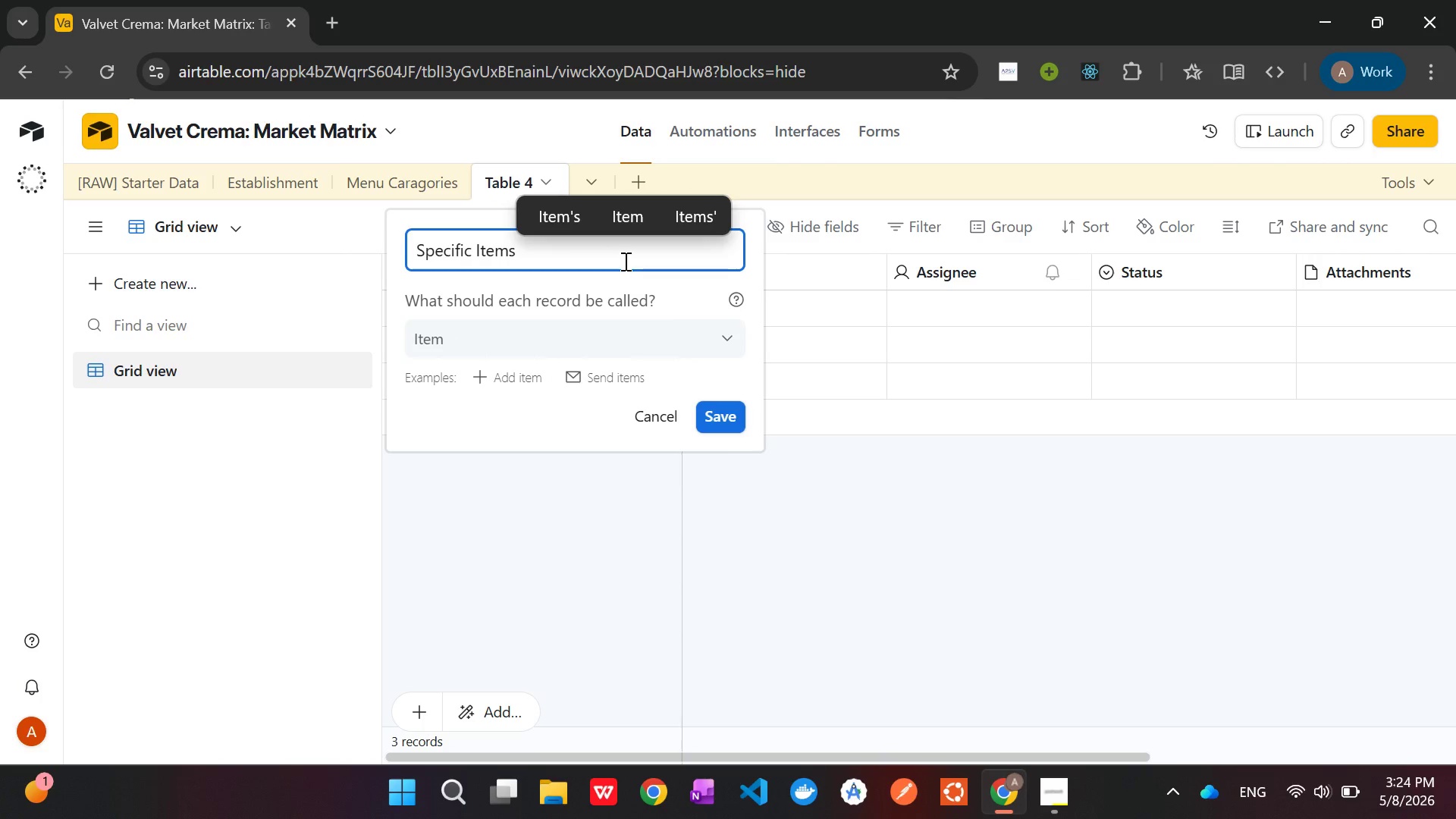 
wait(5.08)
 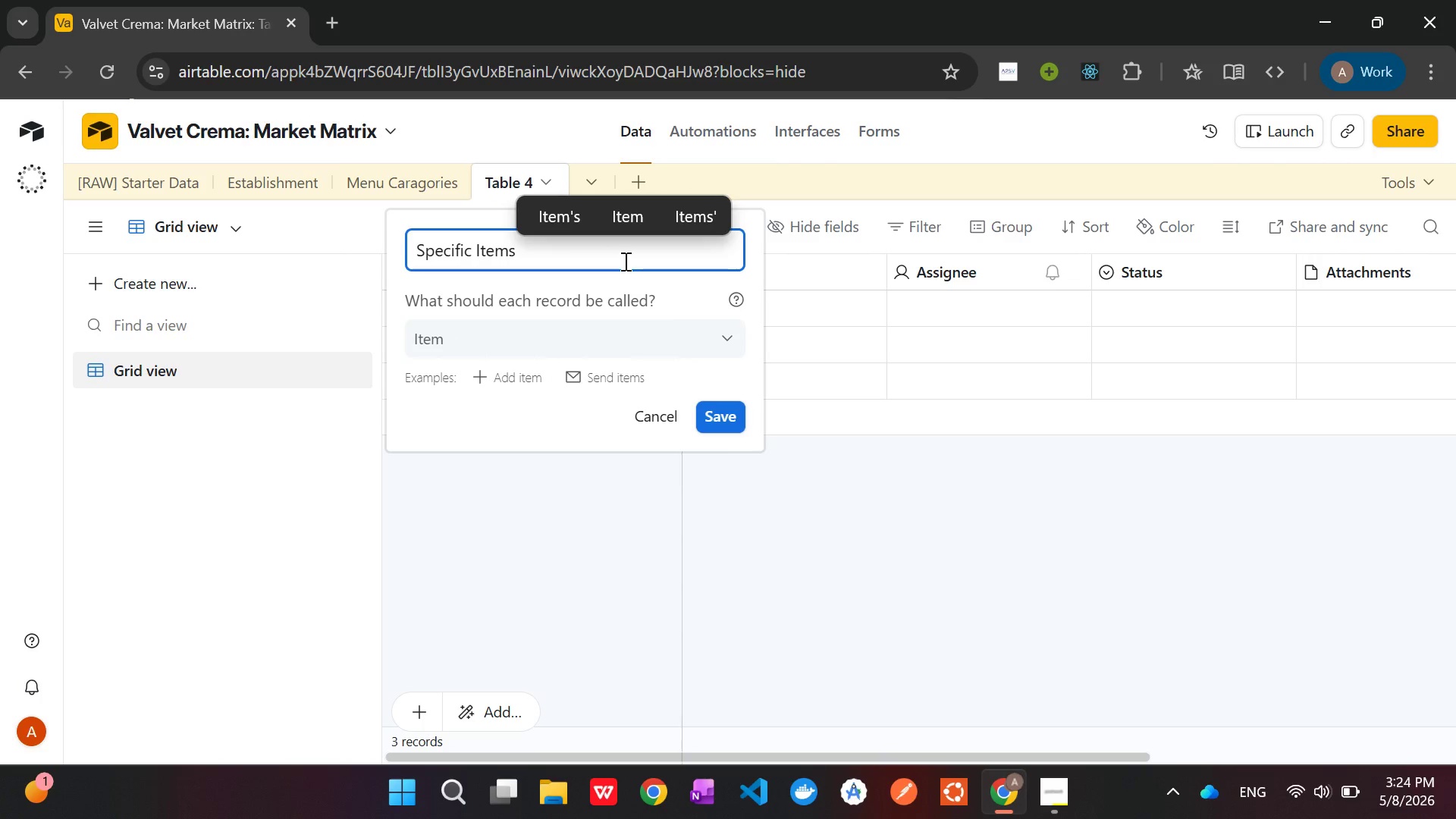 
left_click([717, 421])